 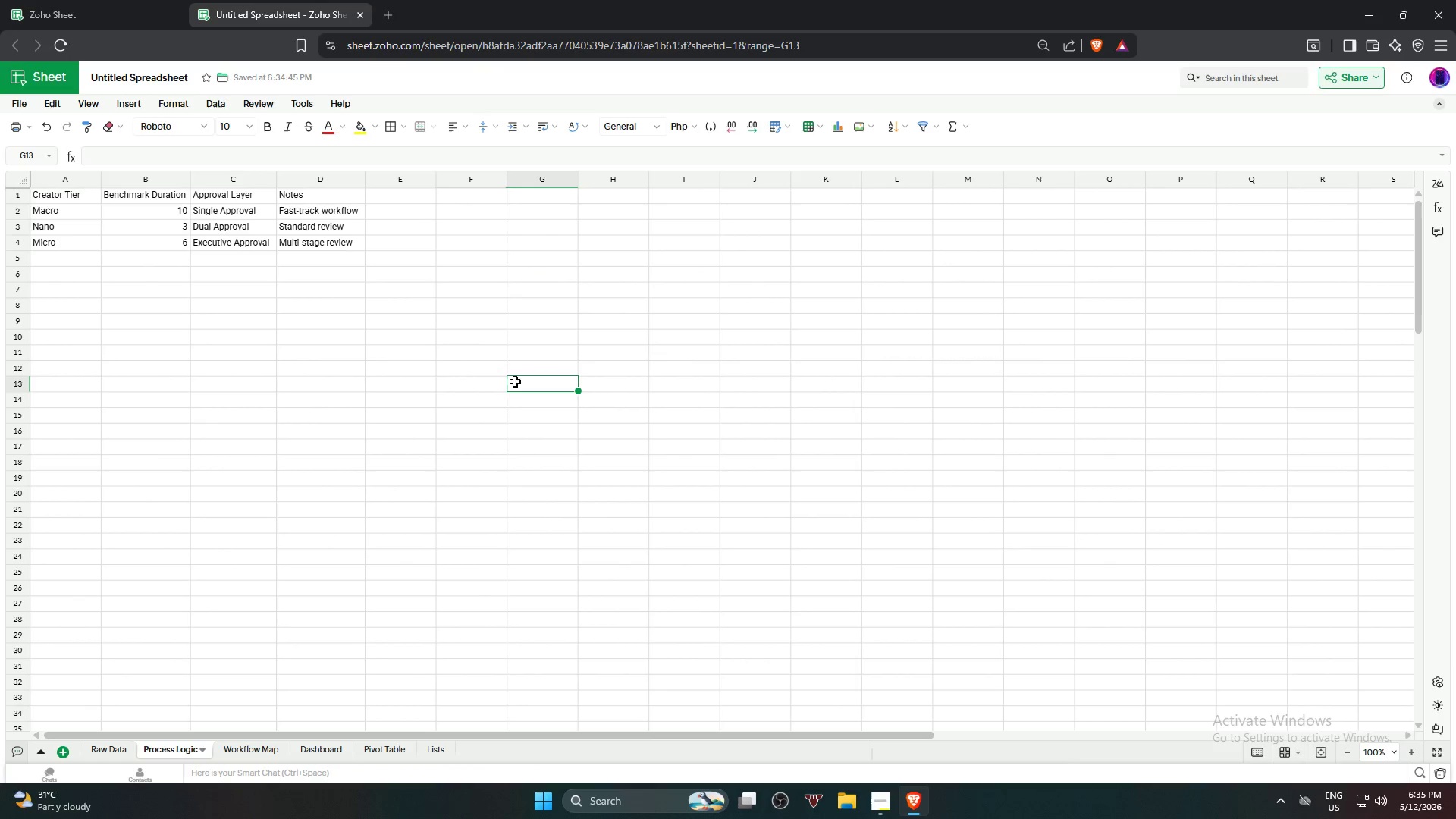 
left_click([395, 346])
 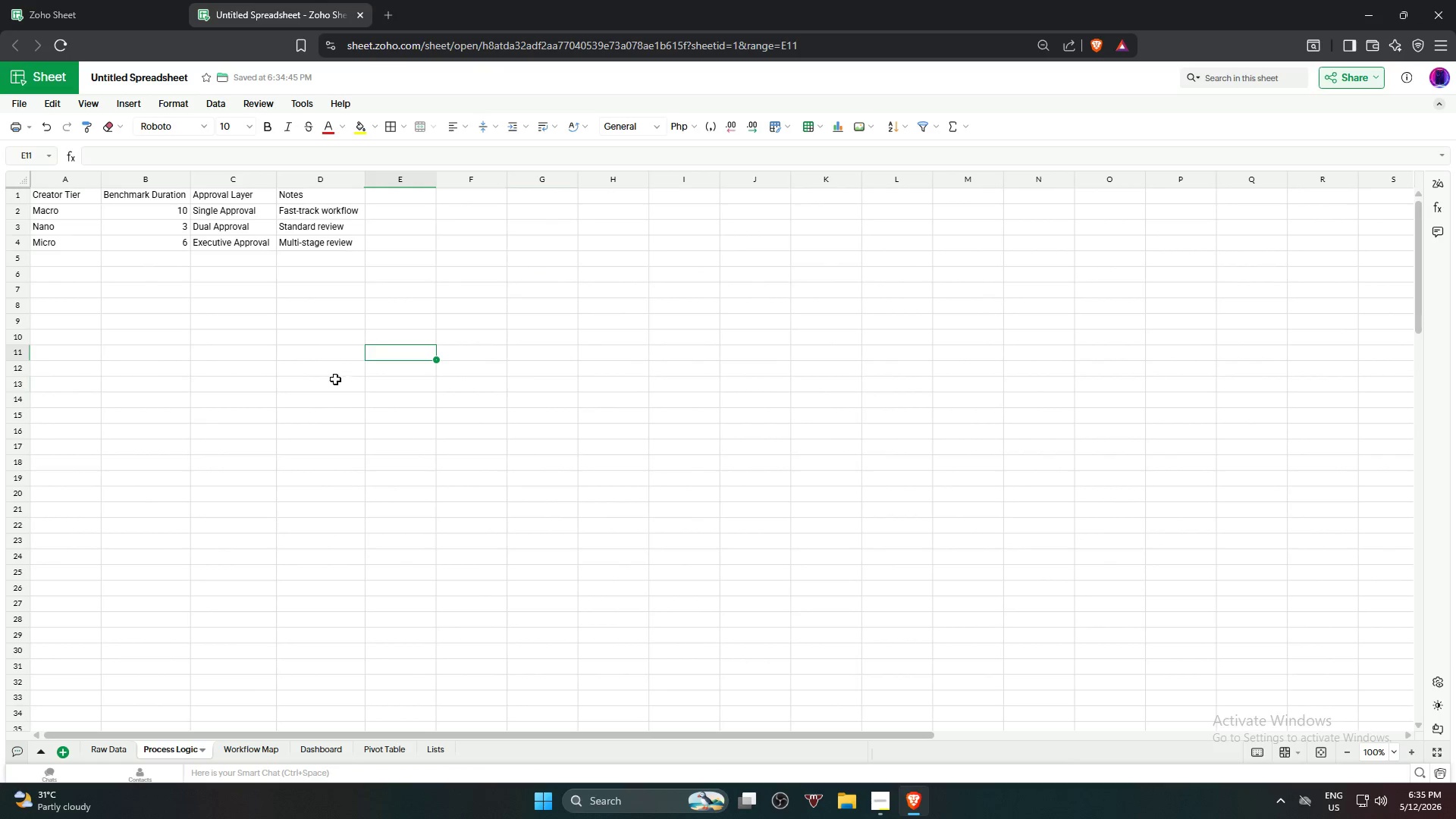 
left_click([295, 406])
 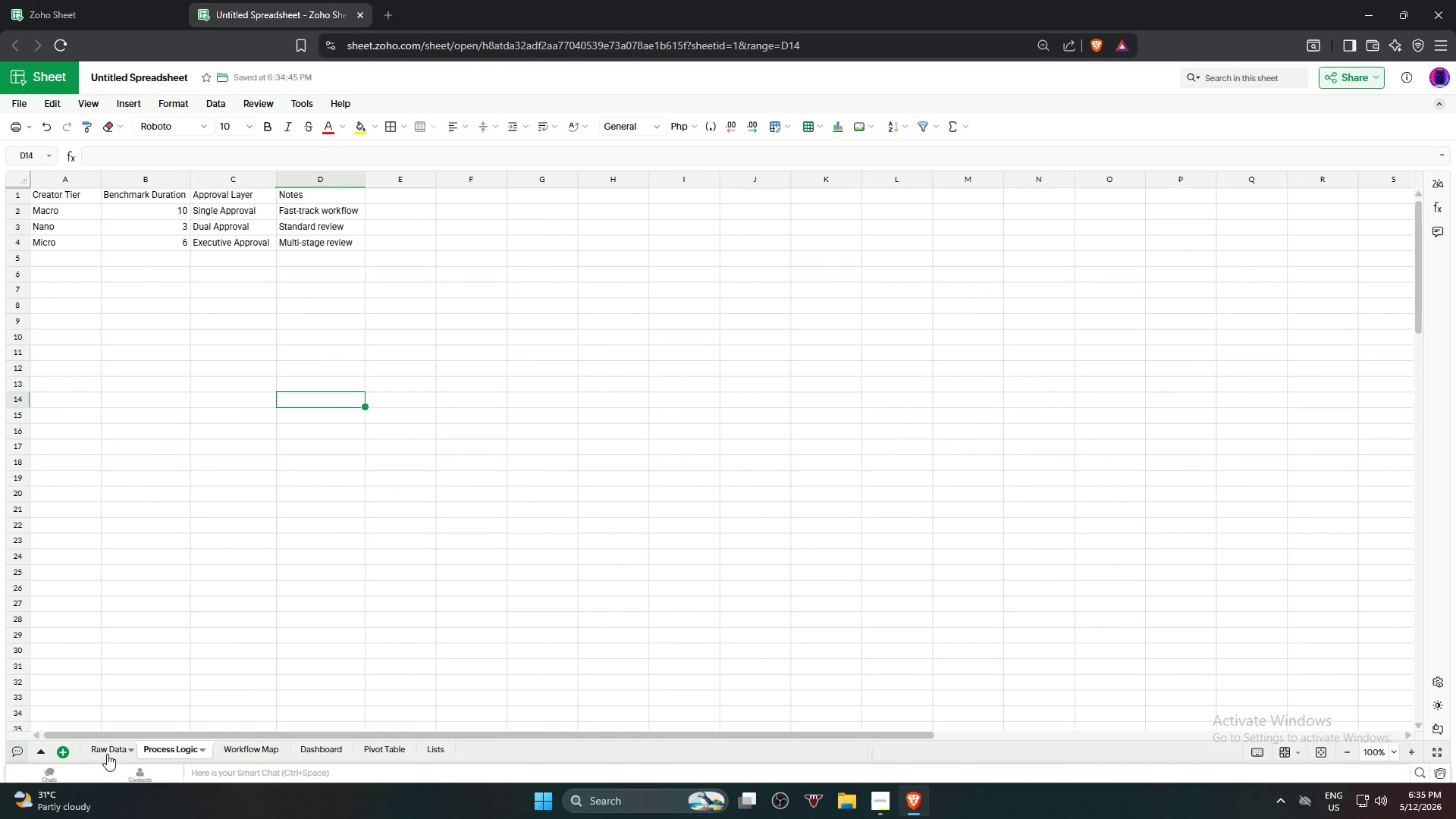 
left_click([109, 756])
 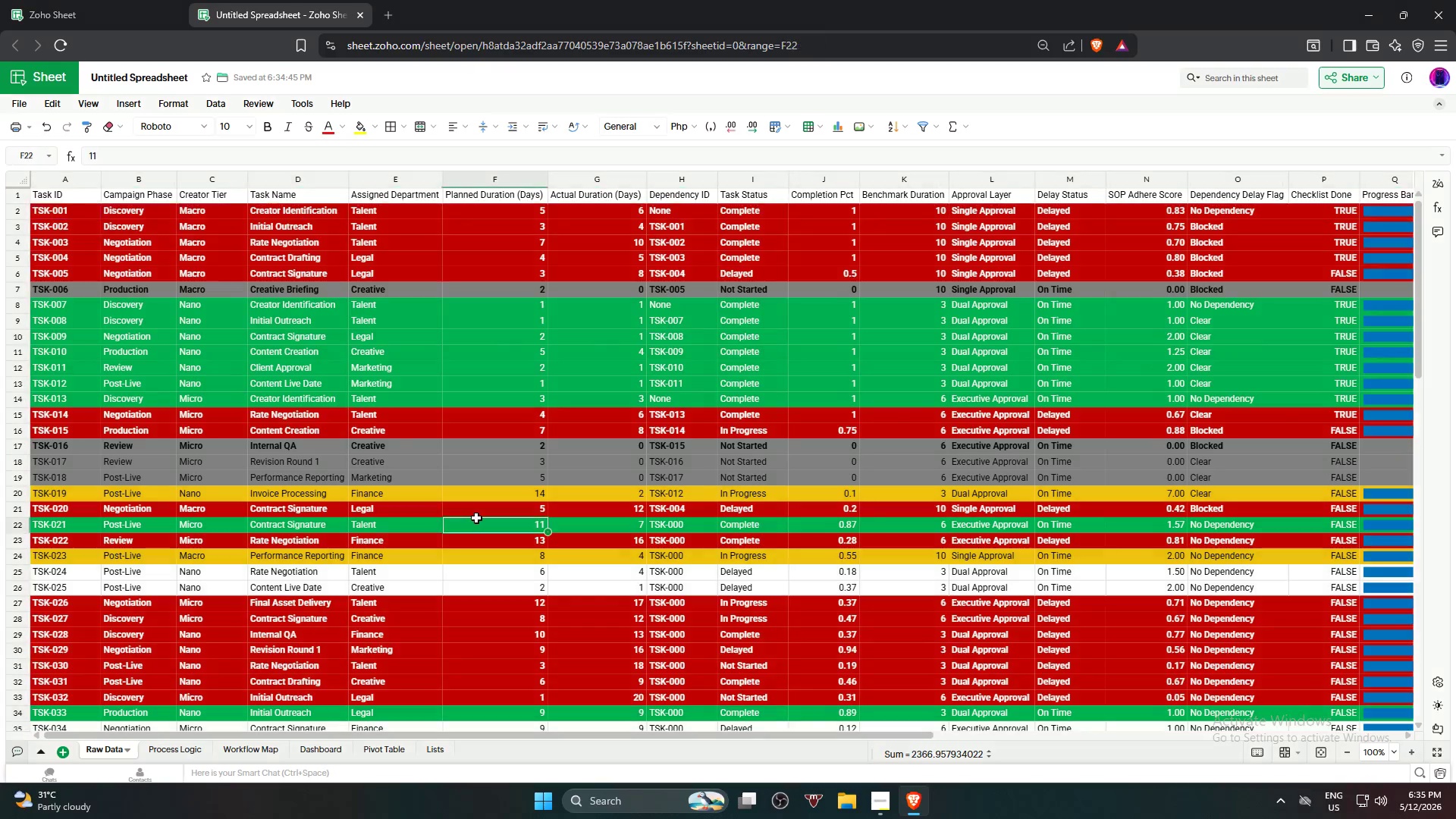 
scroll: coordinate [482, 508], scroll_direction: up, amount: 5.0
 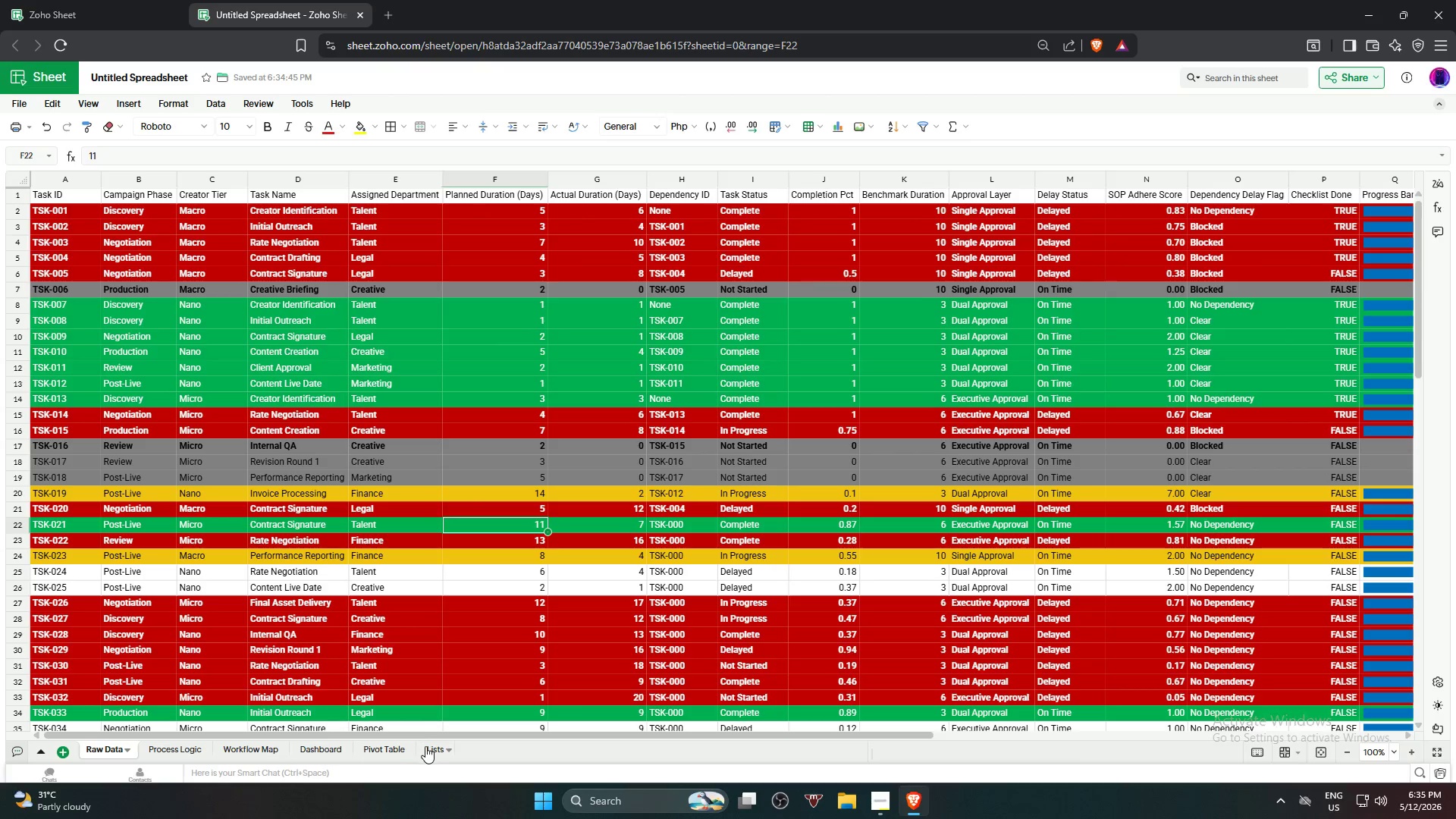 
left_click([389, 745])
 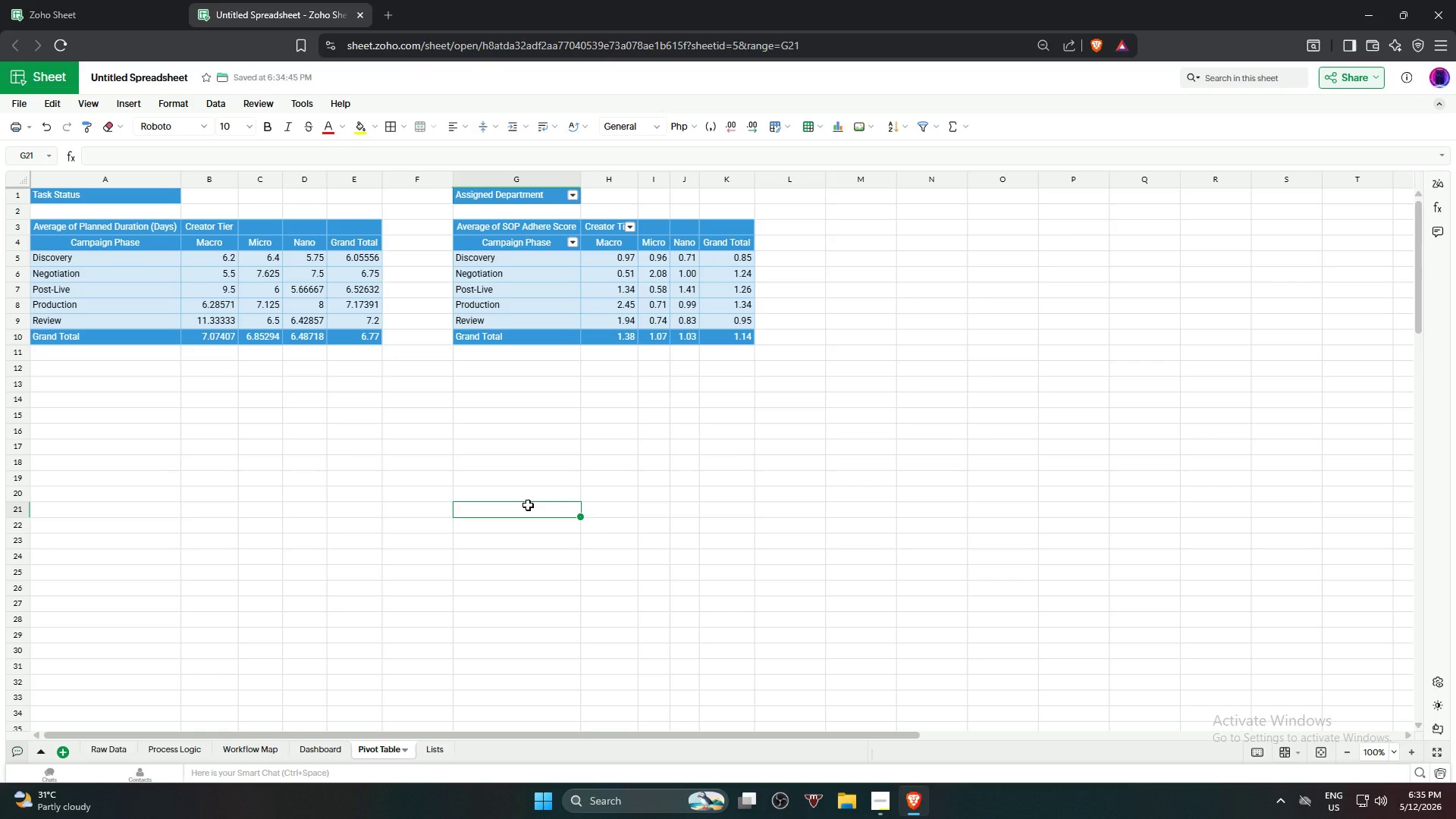 
wait(17.25)
 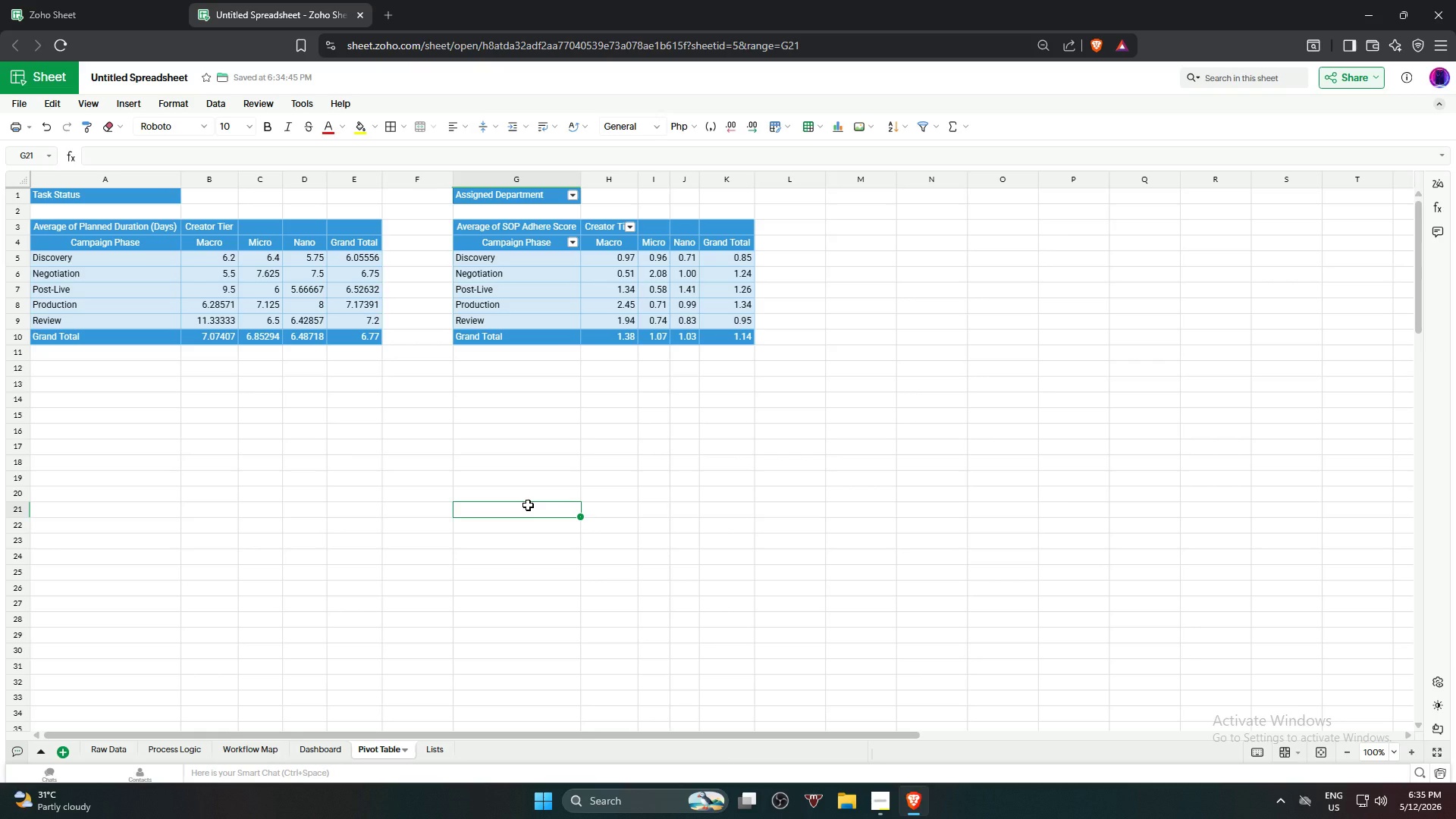 
left_click_drag(start_coordinate=[102, 247], to_coordinate=[344, 317])
 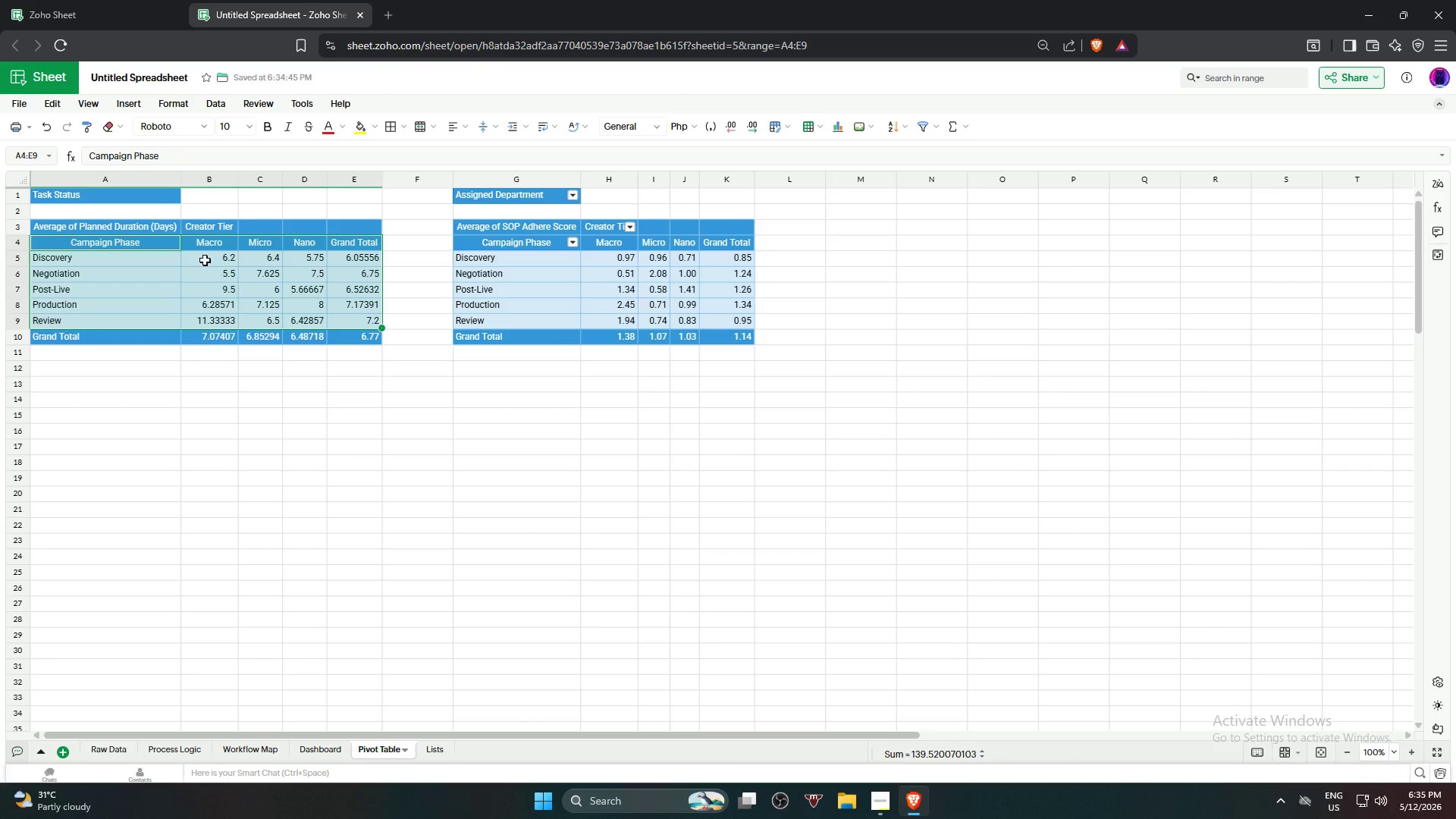 
left_click_drag(start_coordinate=[163, 243], to_coordinate=[306, 319])
 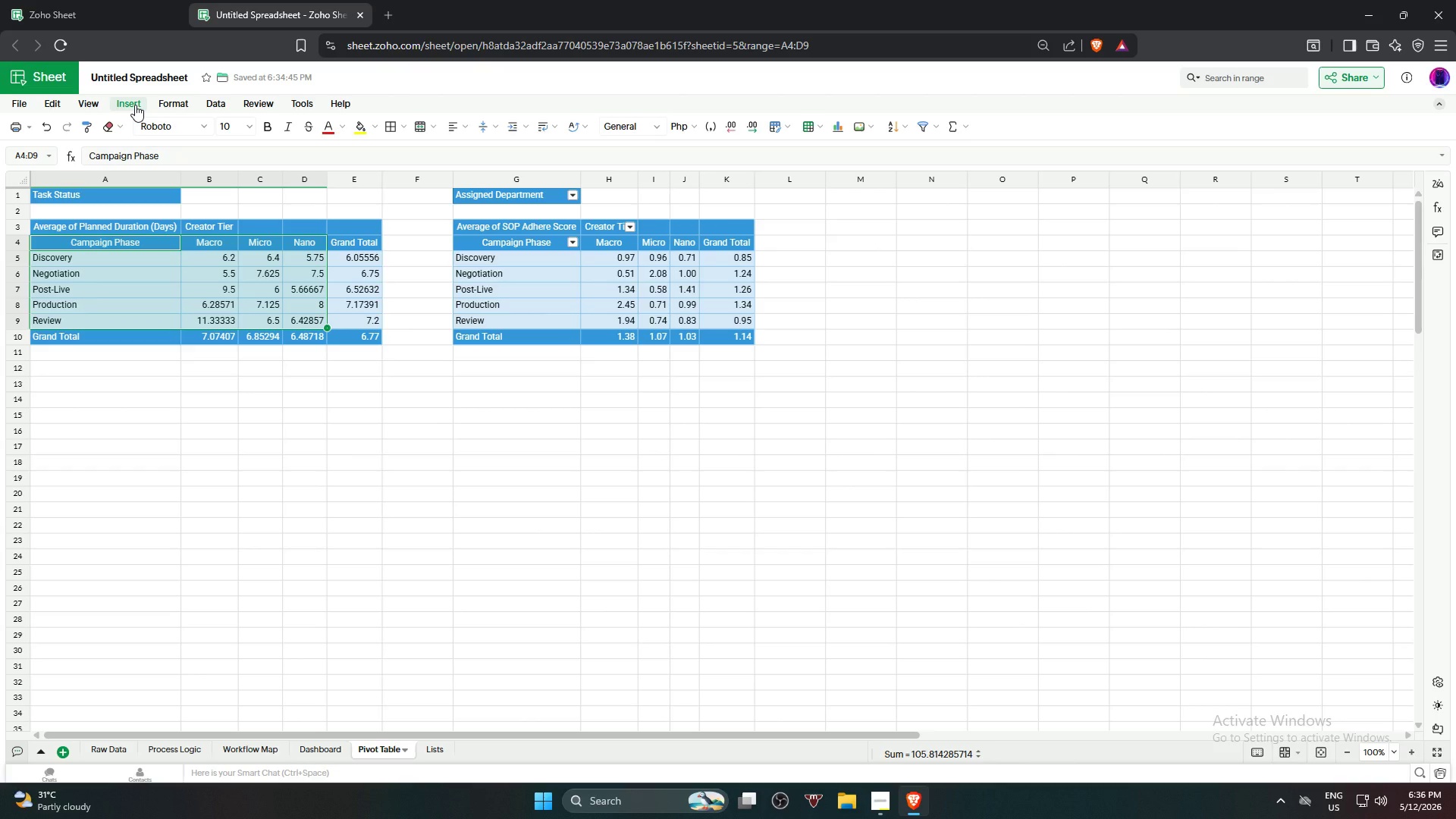 
left_click([130, 103])
 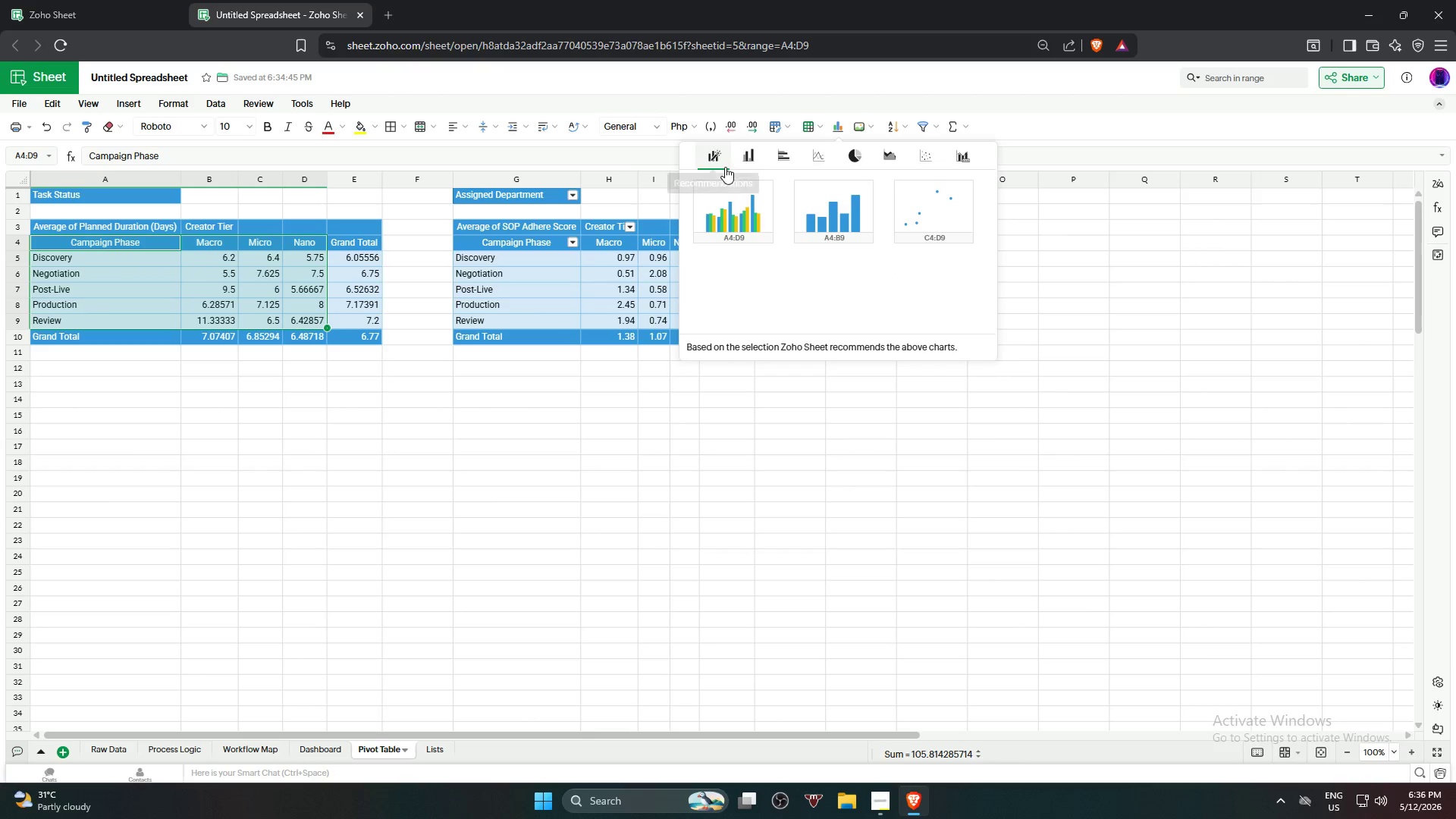 
left_click([782, 151])
 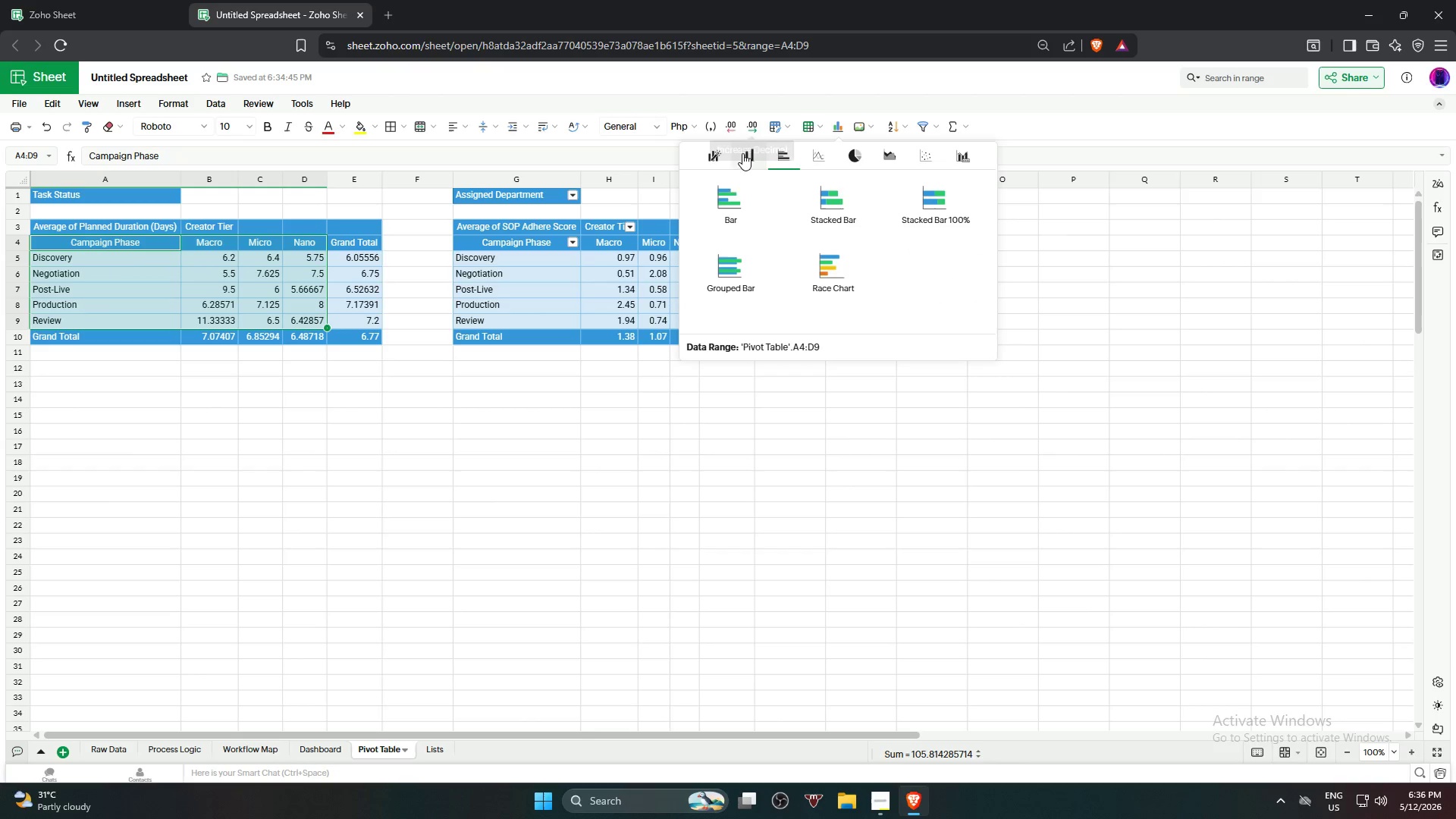 
left_click([735, 204])
 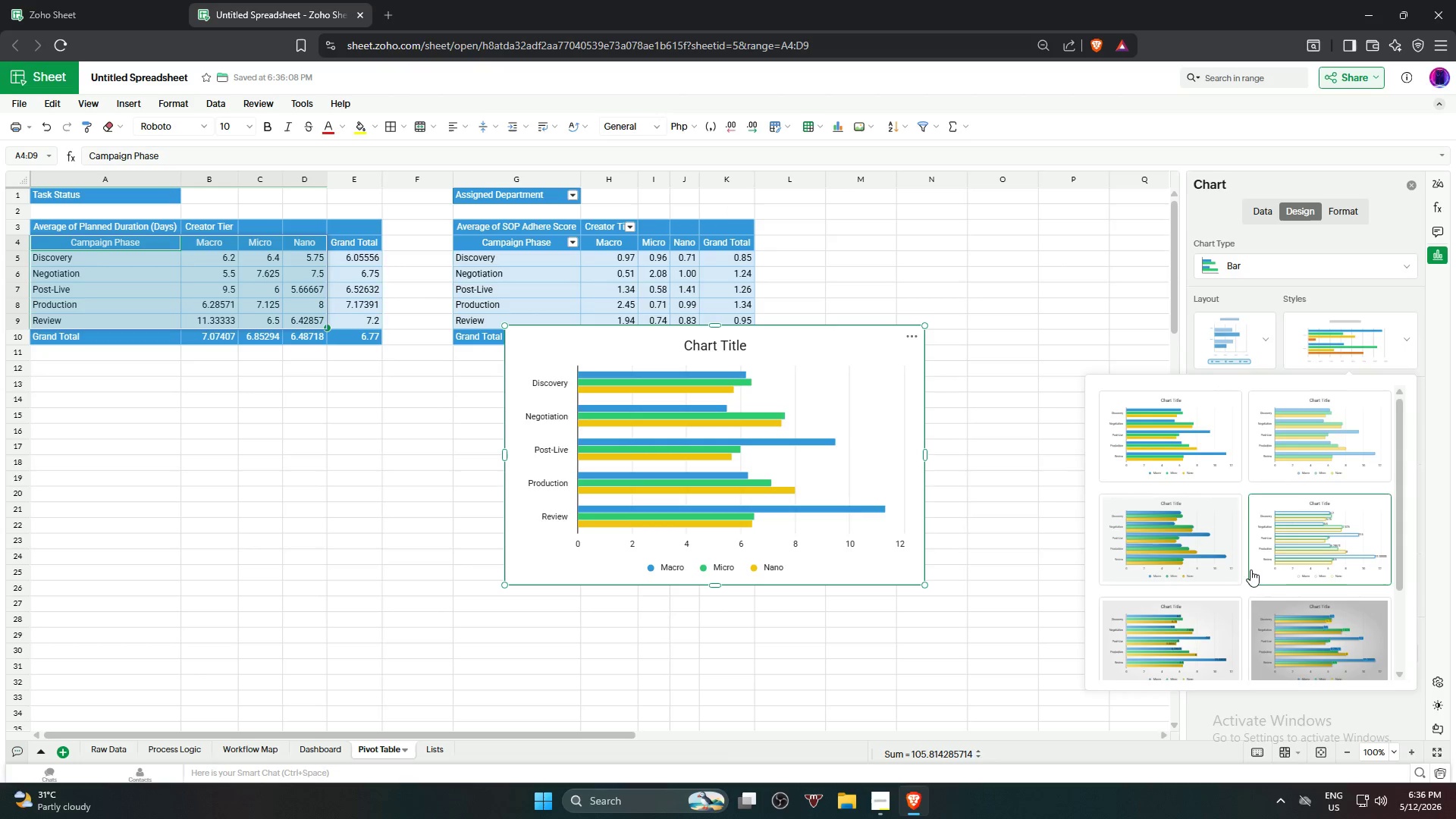 
wait(6.31)
 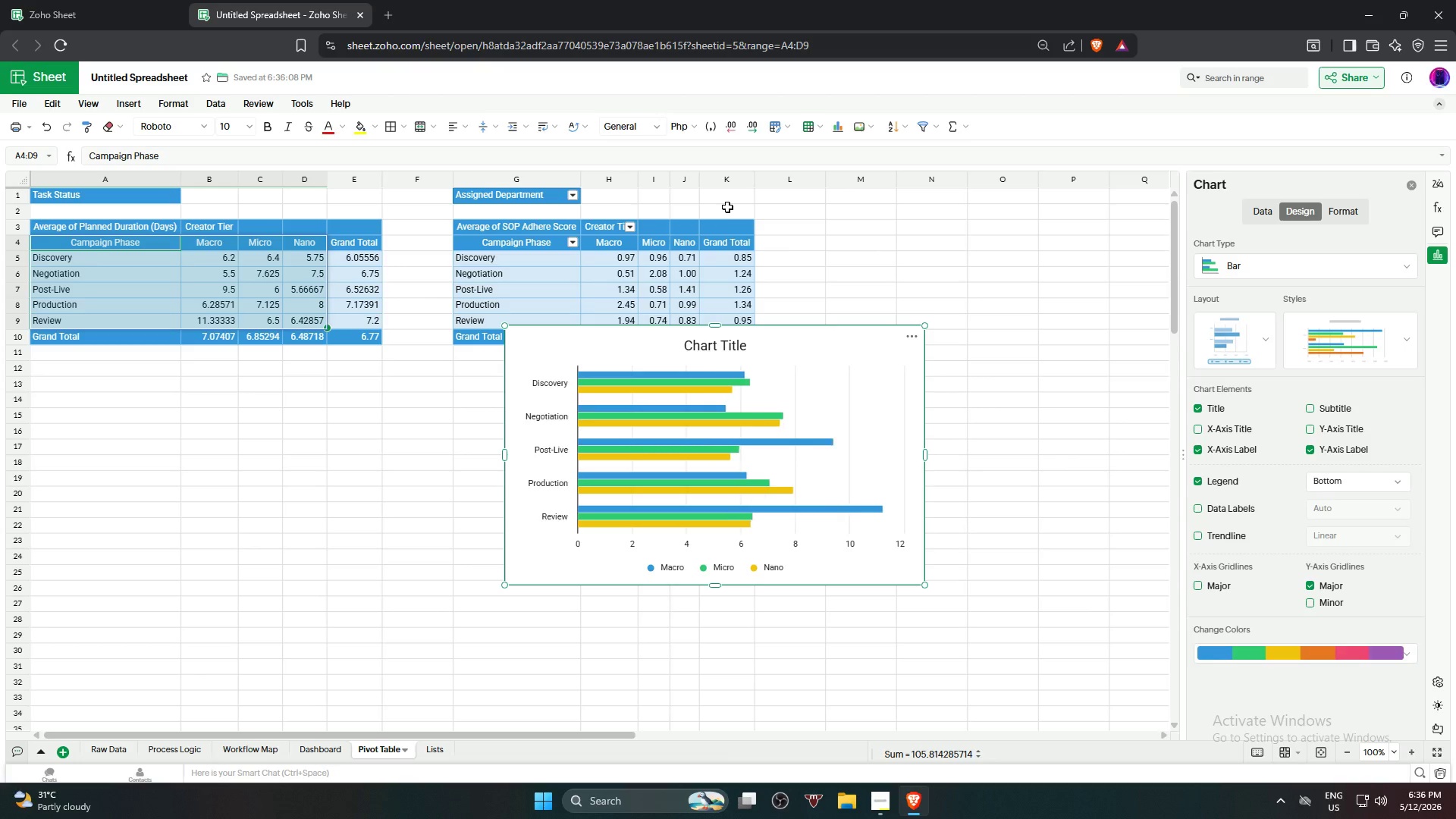 
left_click([1197, 561])
 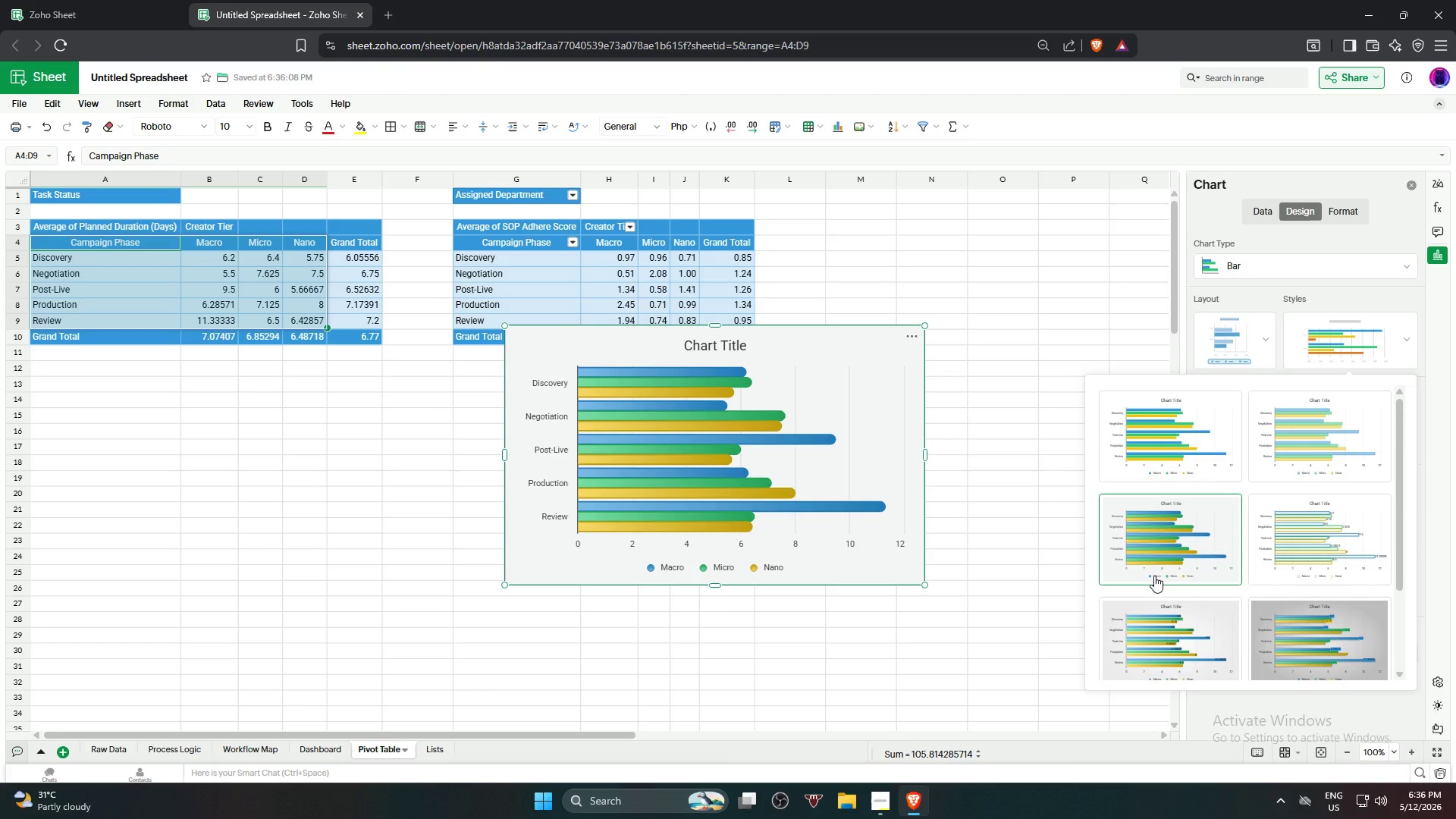 
wait(17.83)
 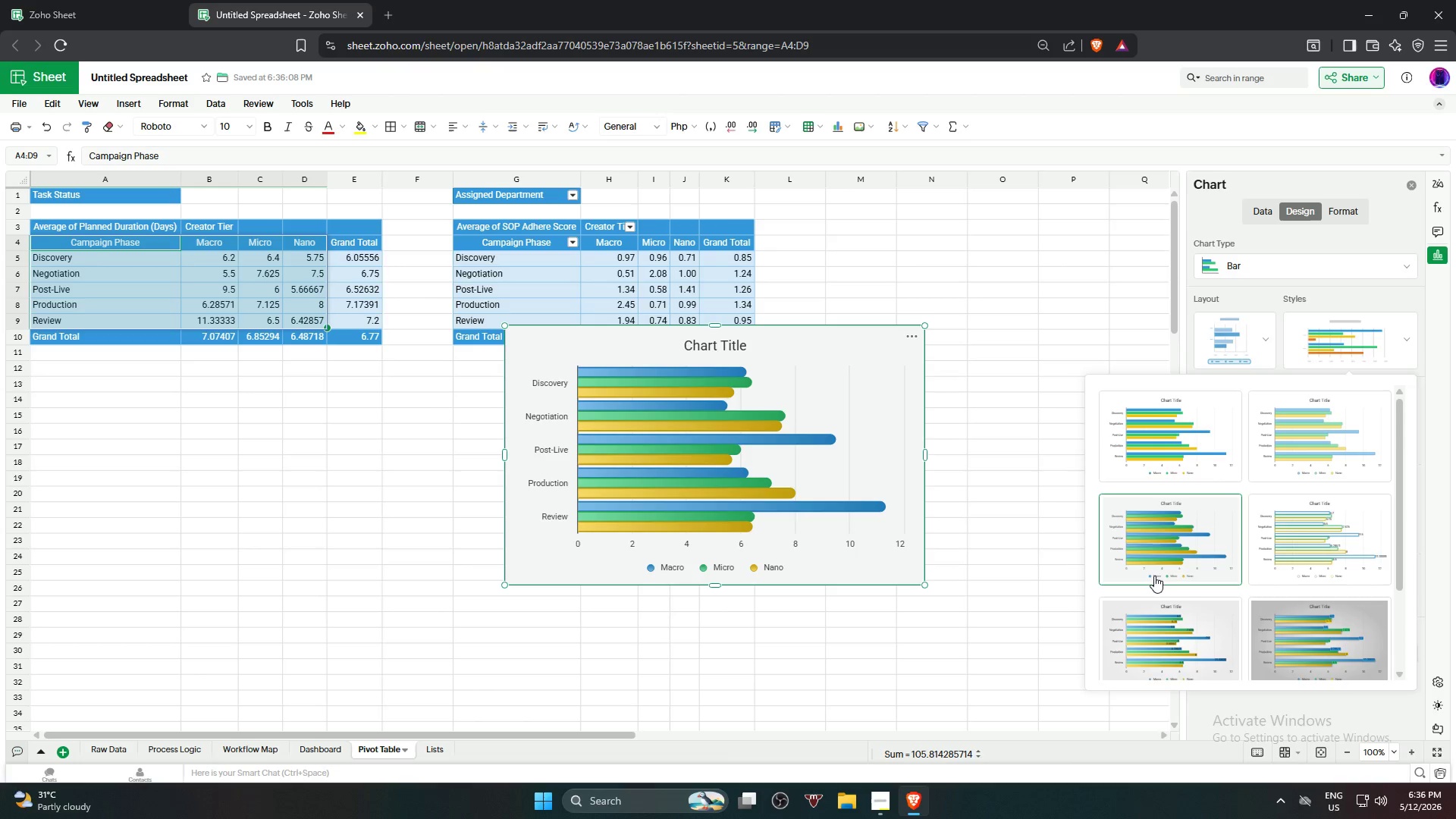 
left_click([1282, 303])
 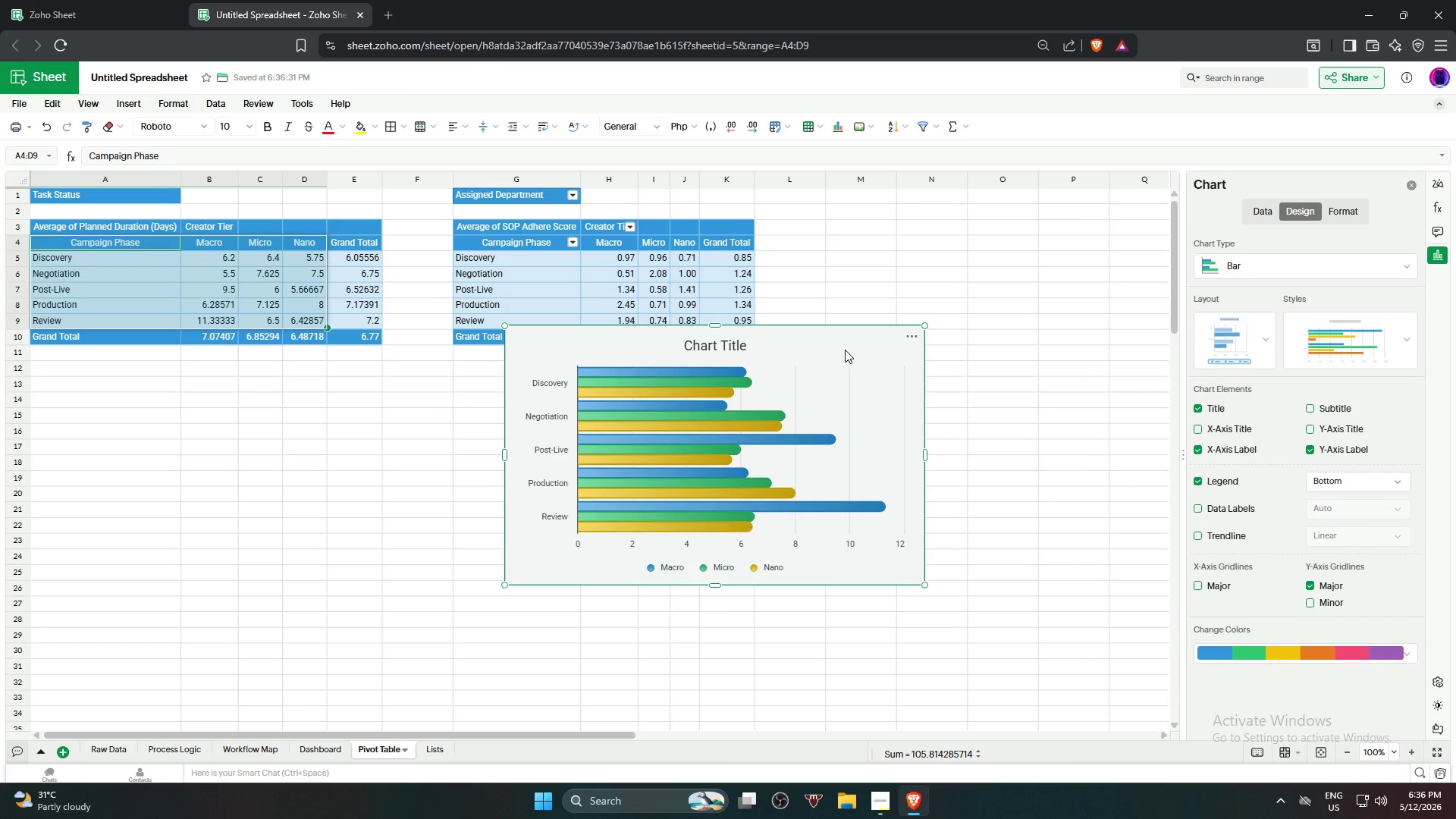 
wait(5.69)
 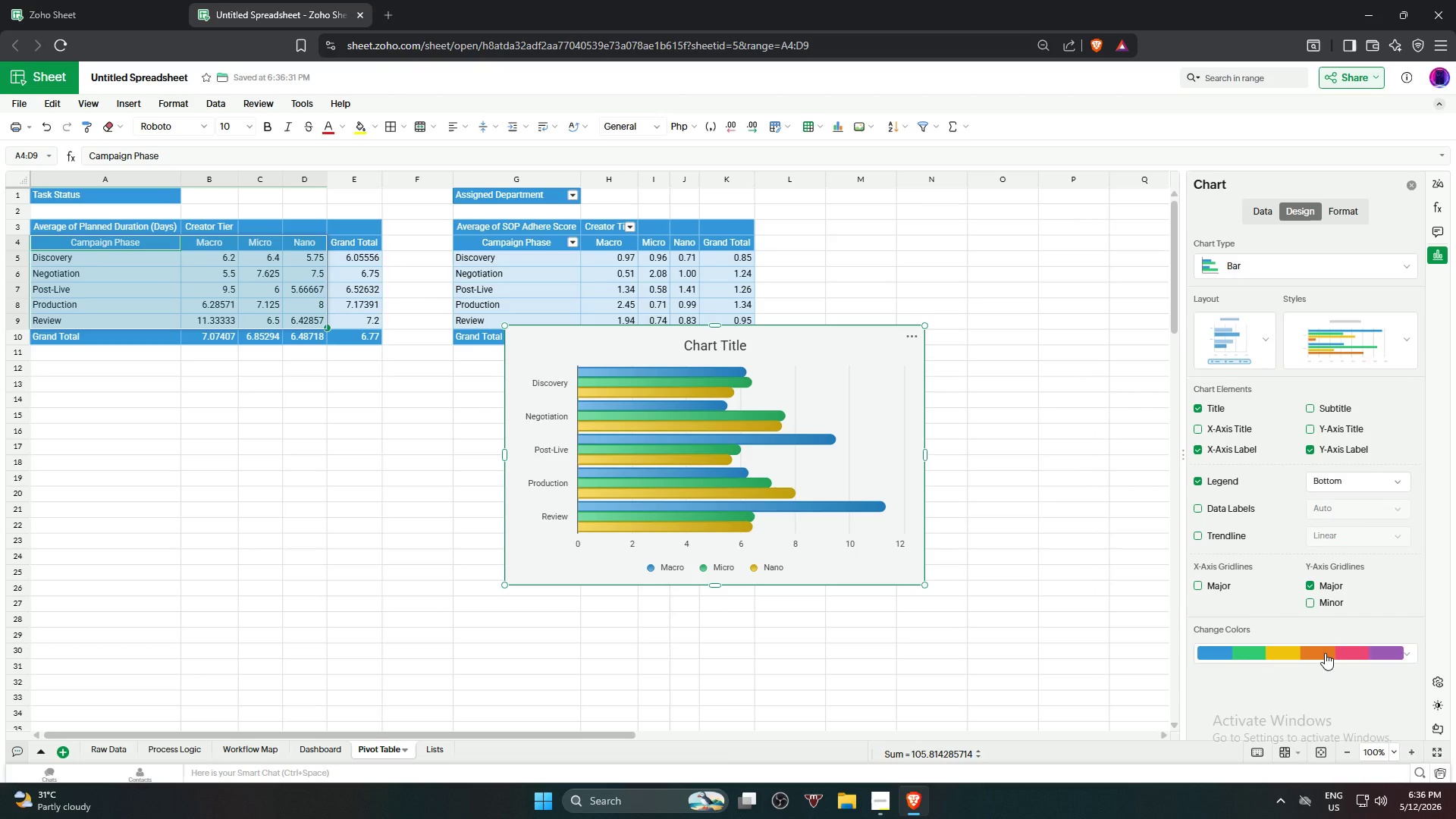 
left_click([1000, 386])
 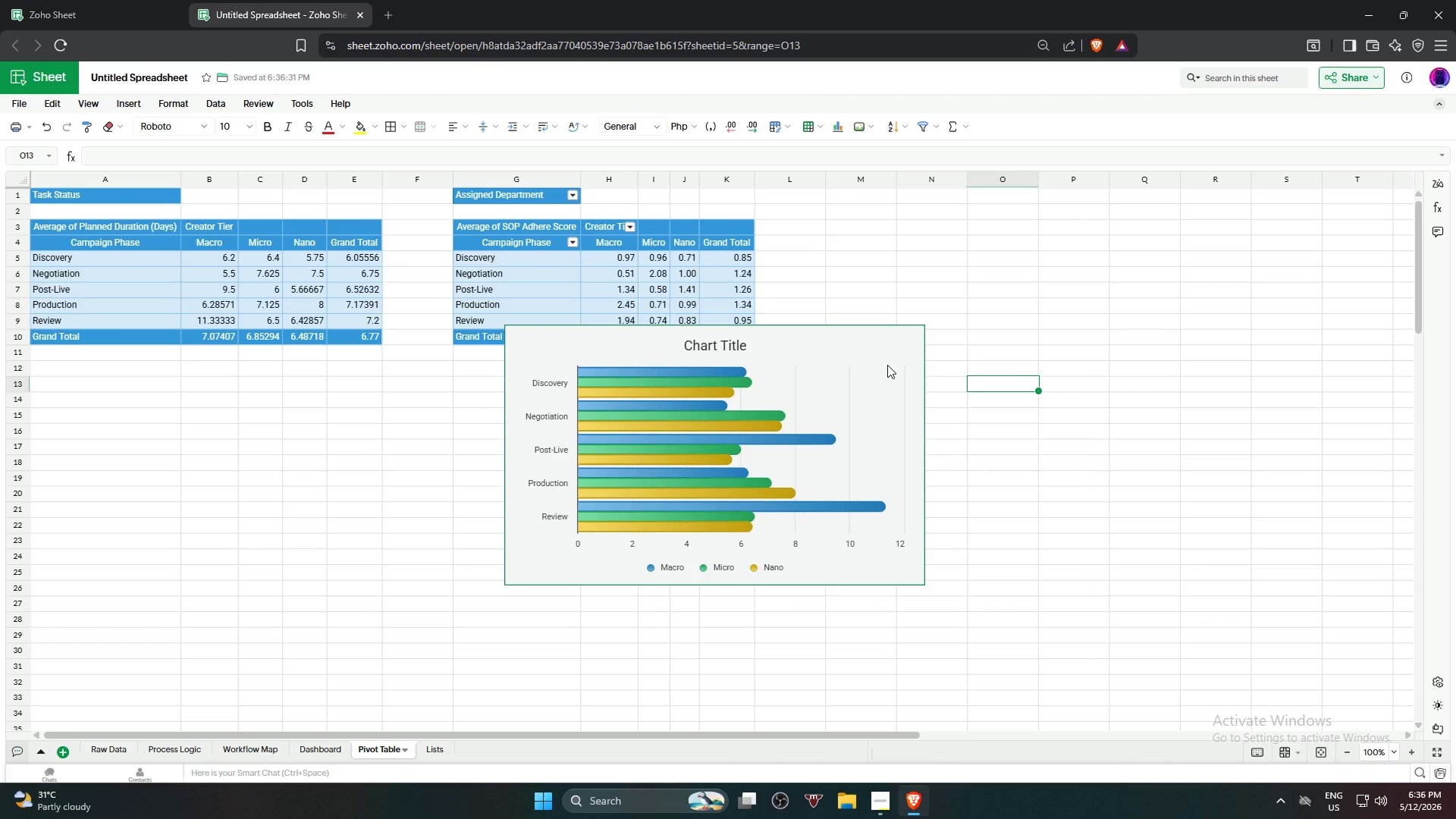 
left_click([887, 364])
 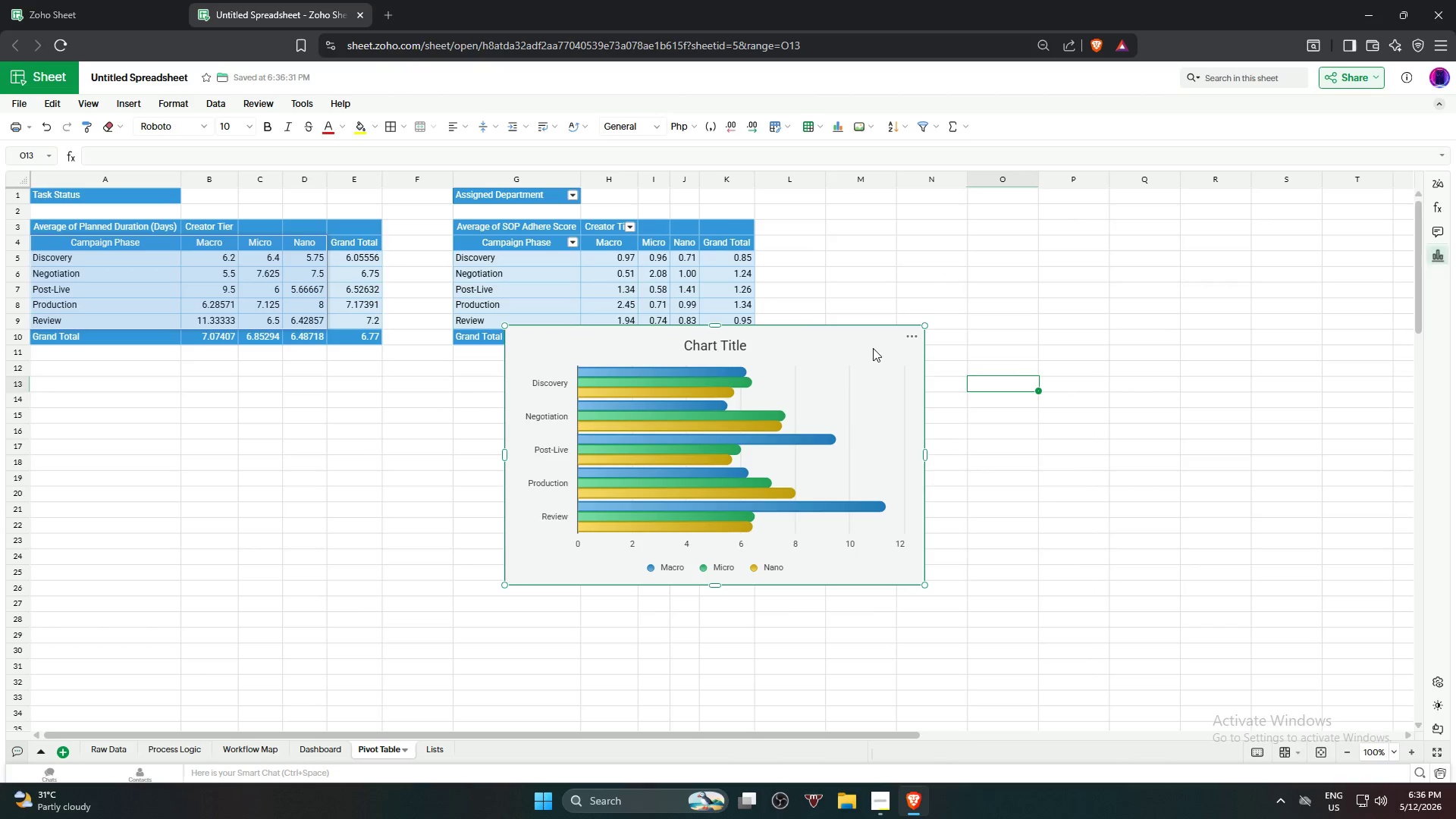 
left_click_drag(start_coordinate=[871, 347], to_coordinate=[394, 379])
 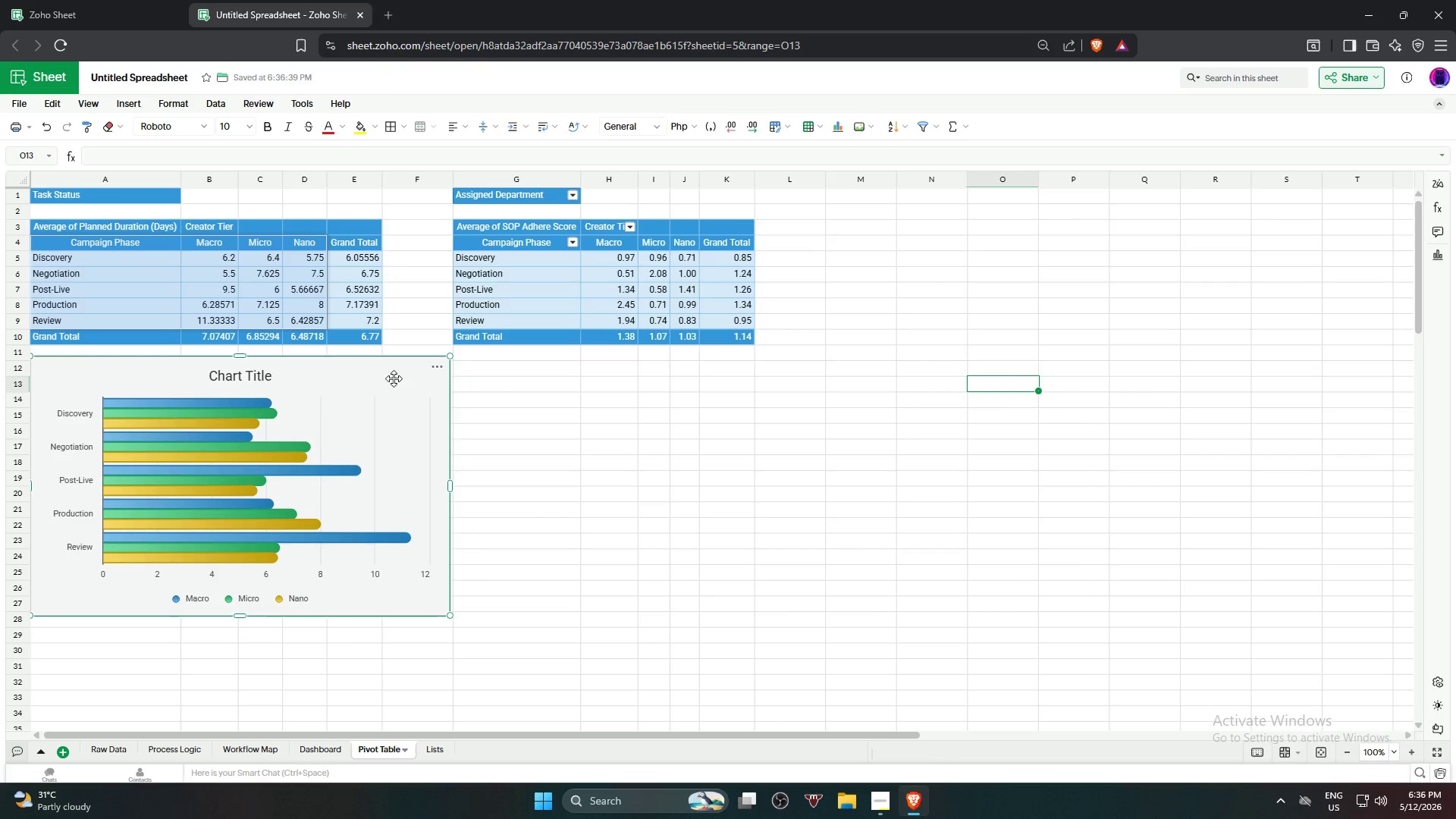 
left_click([394, 378])
 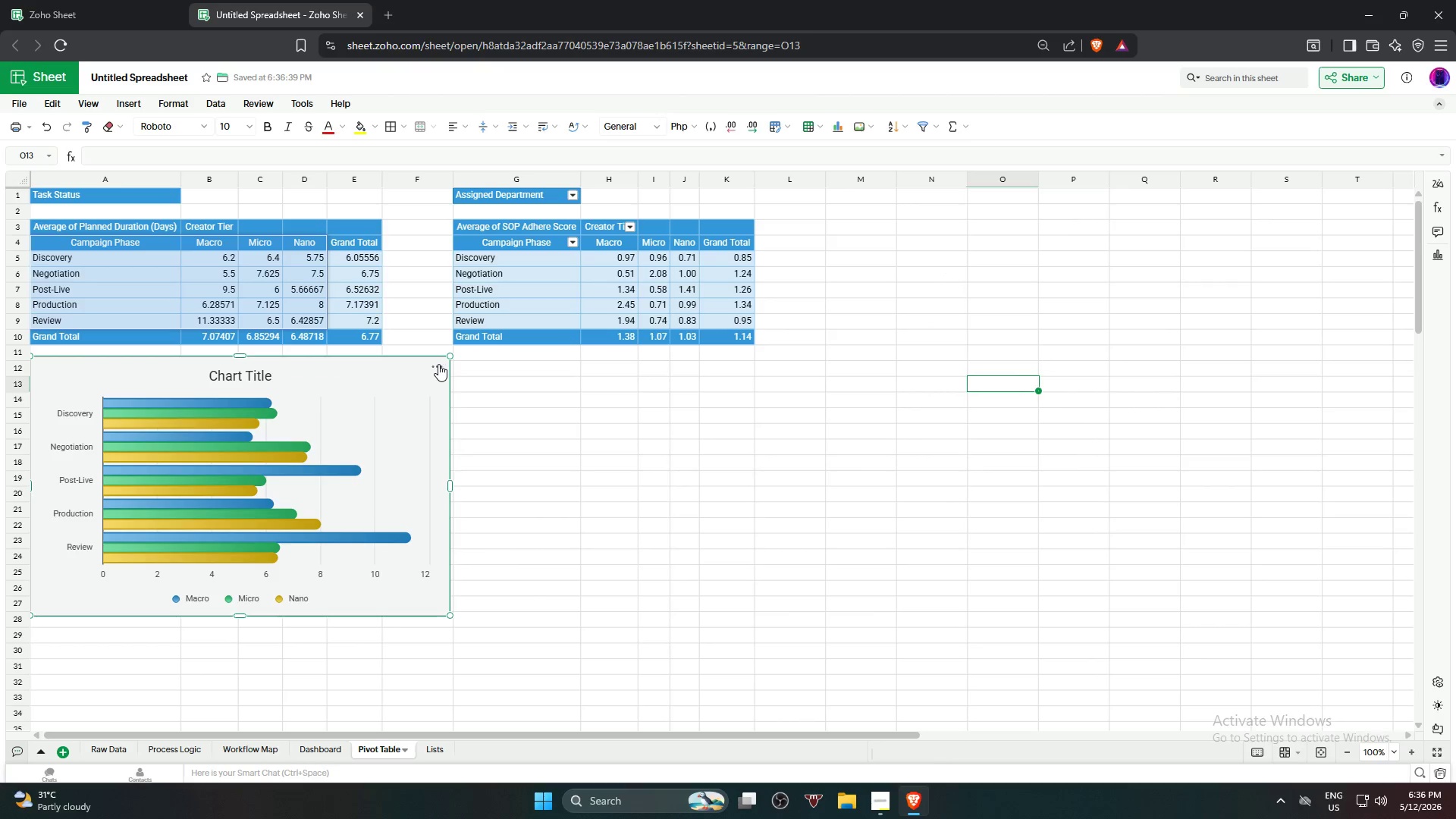 
left_click([438, 363])
 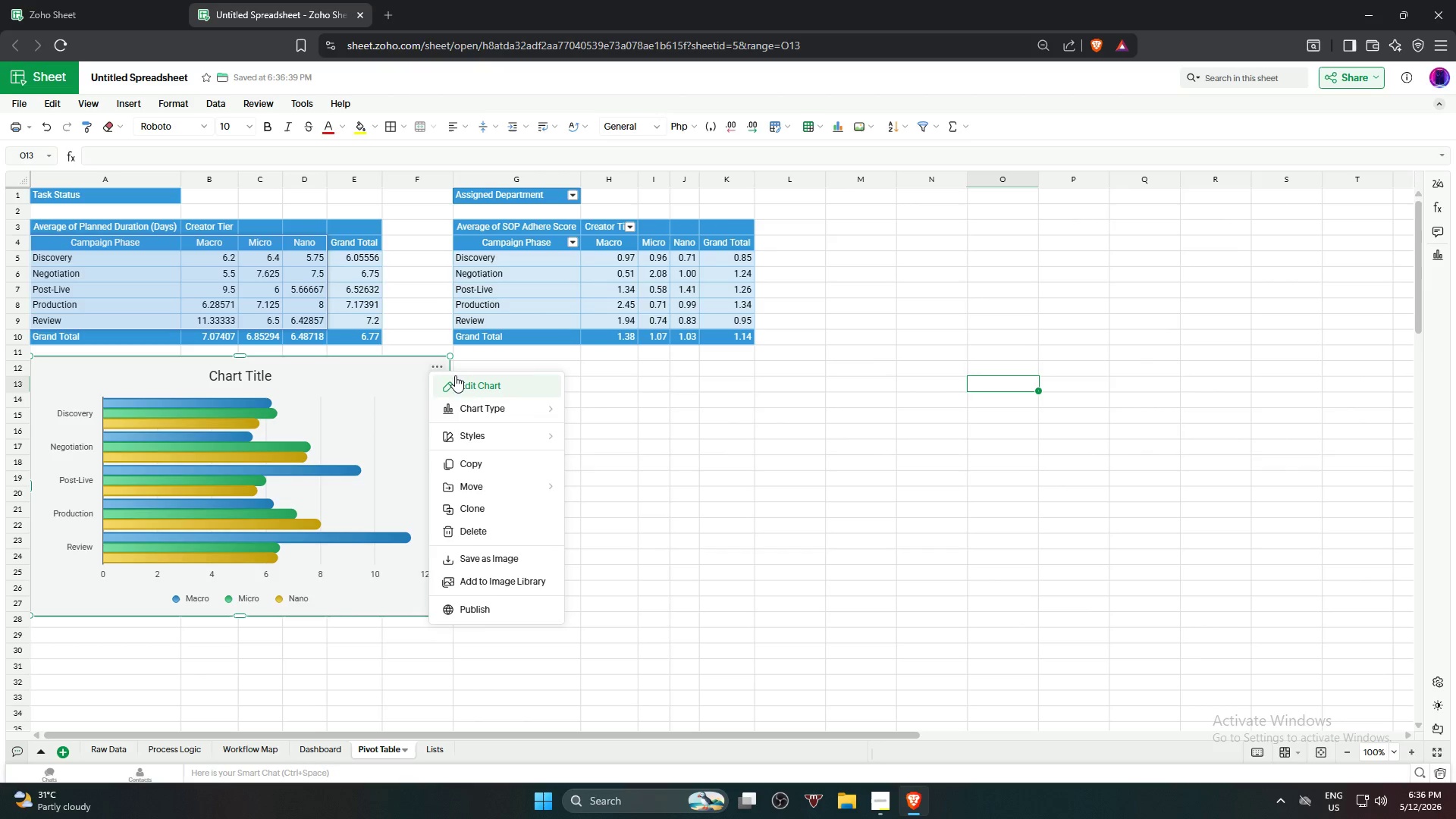 
left_click([456, 381])
 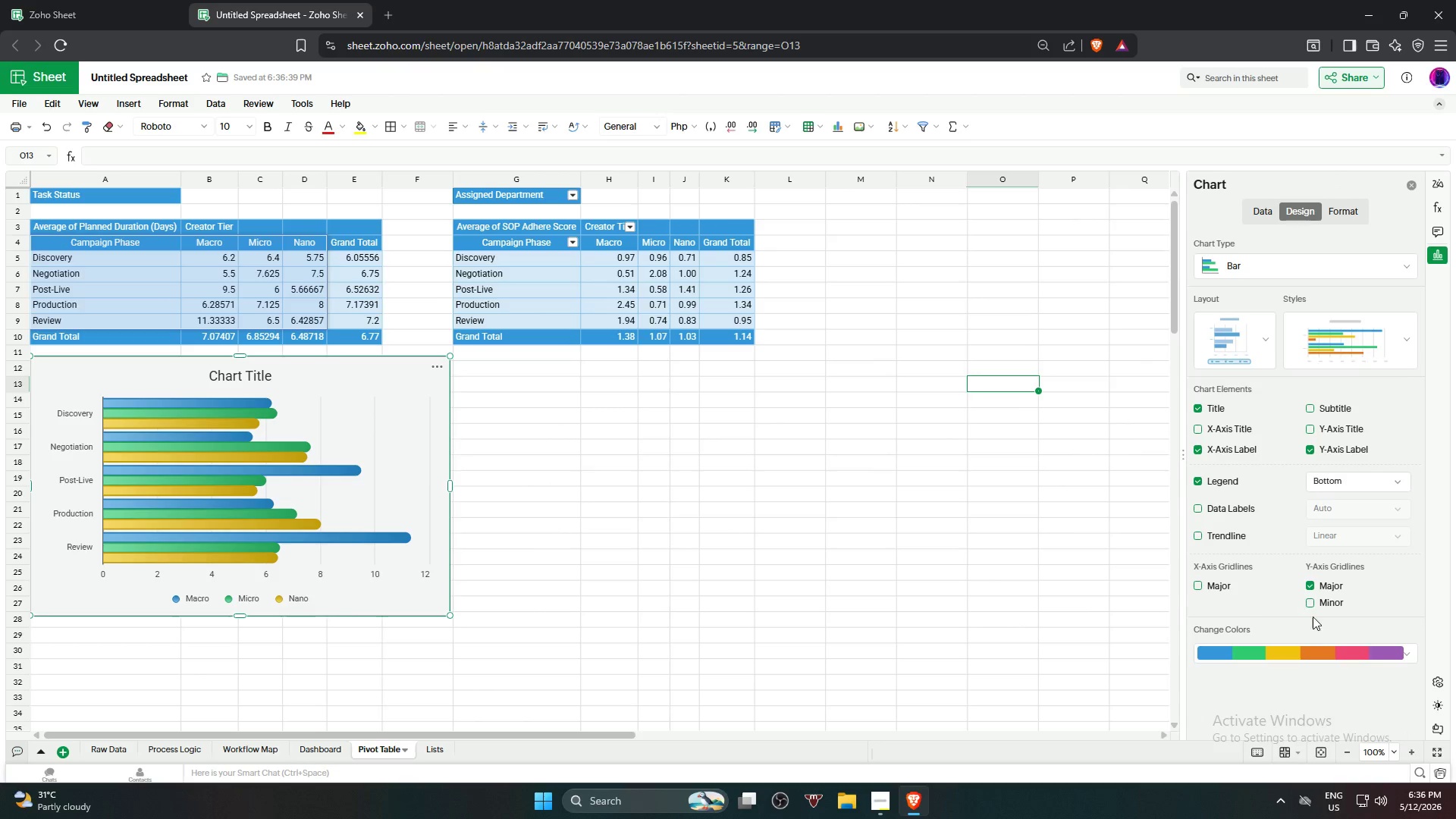 
mouse_move([1394, 646])
 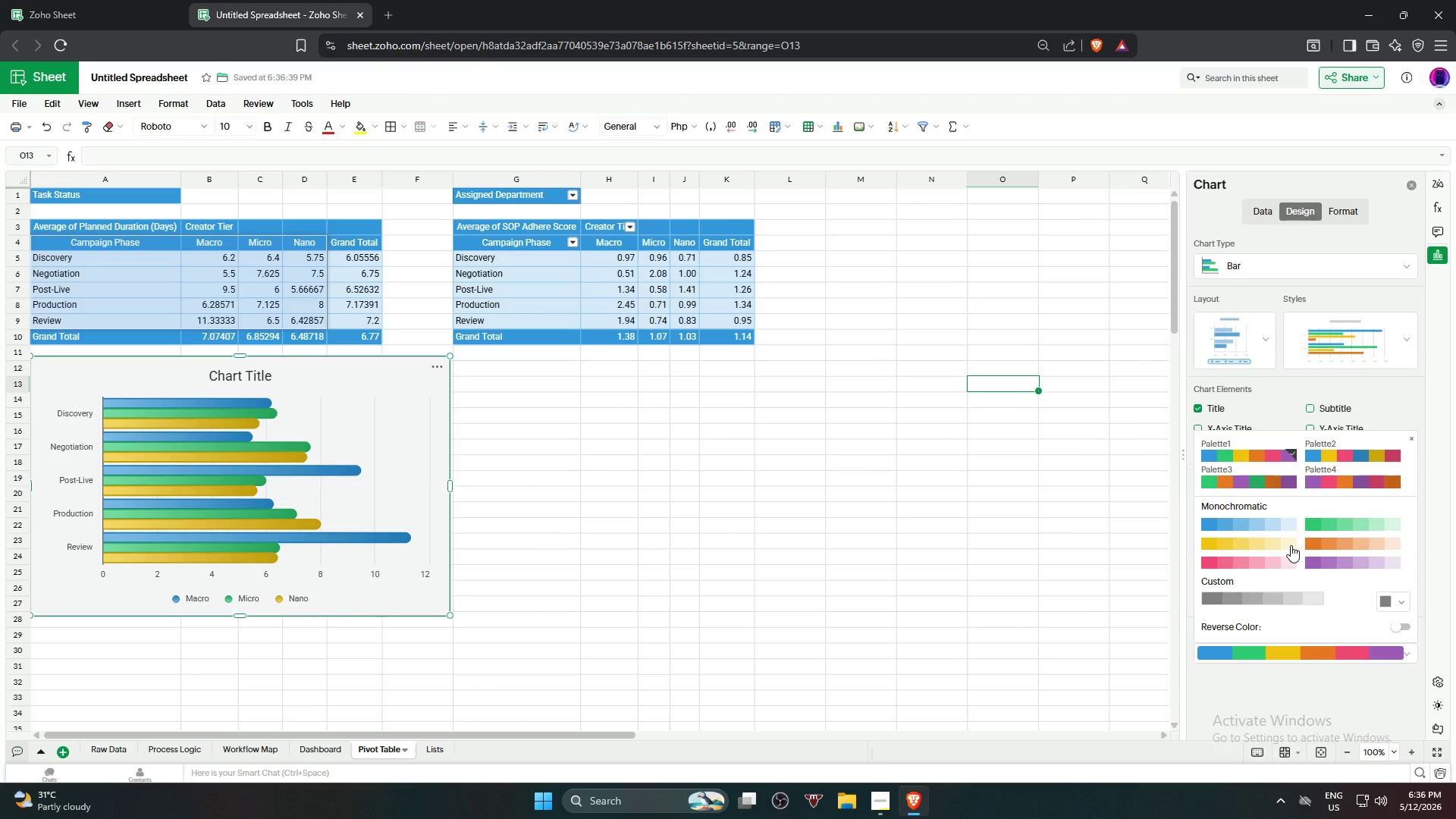 
left_click([1291, 545])
 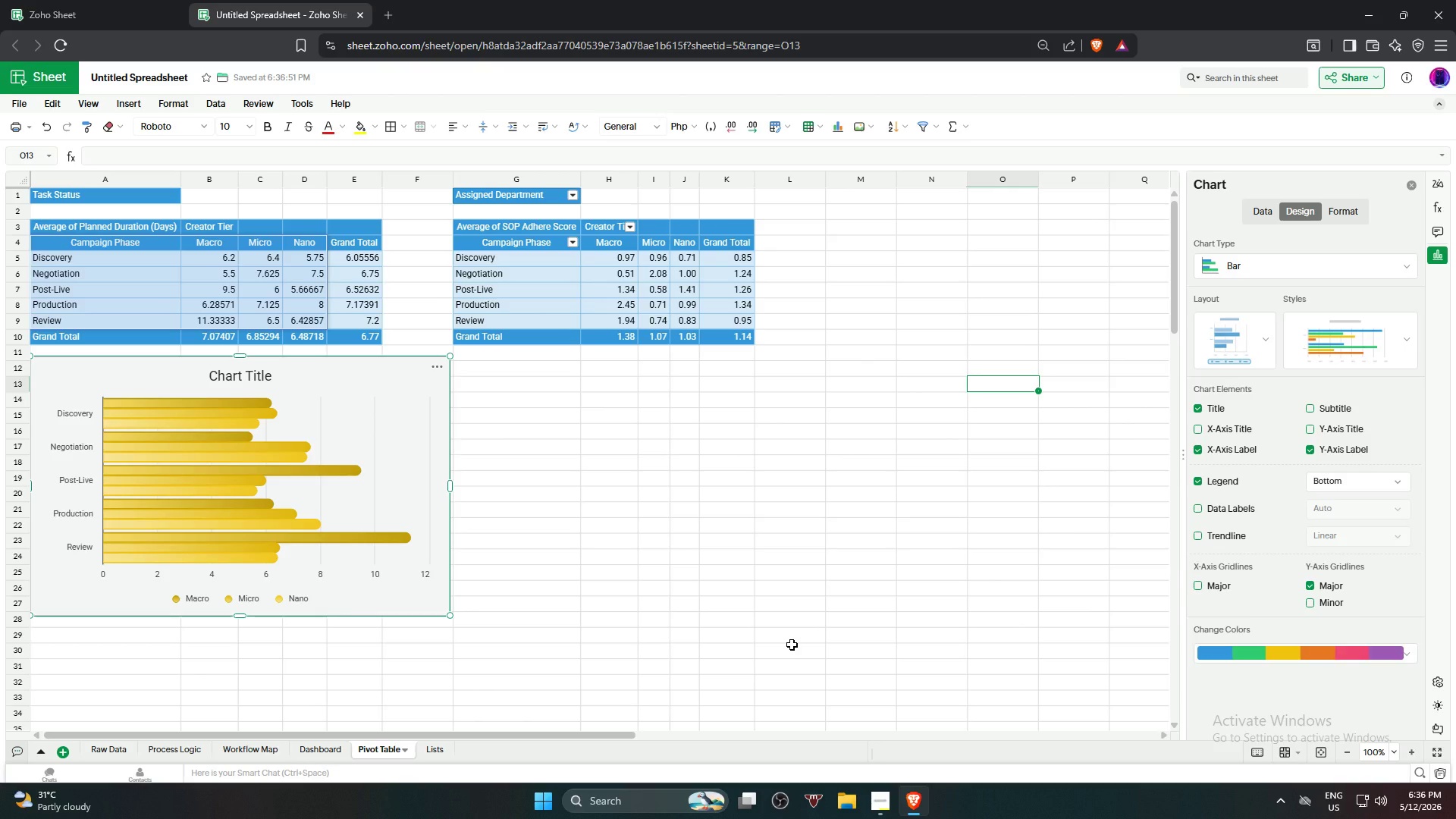 
wait(7.03)
 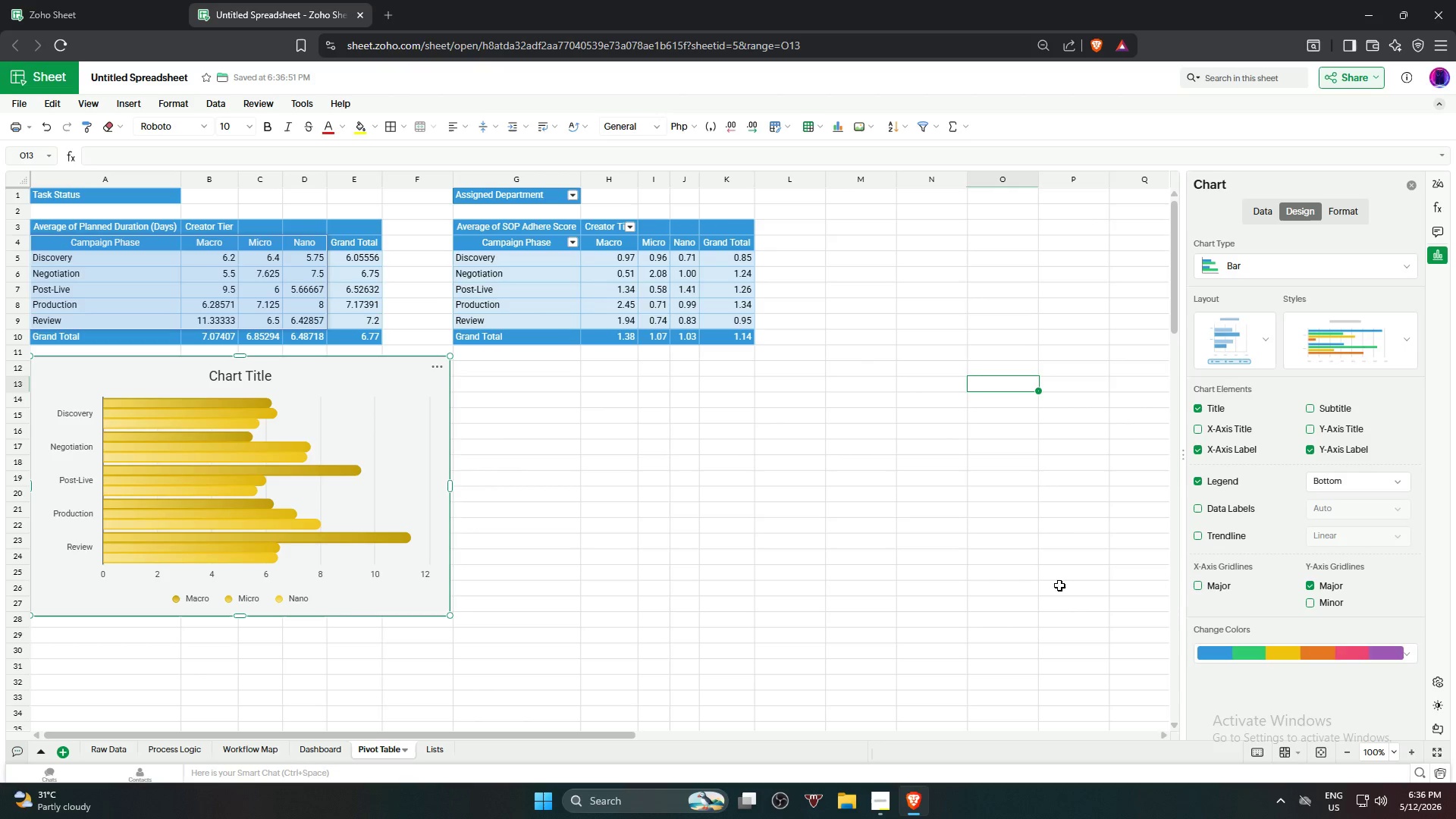 
left_click([234, 368])
 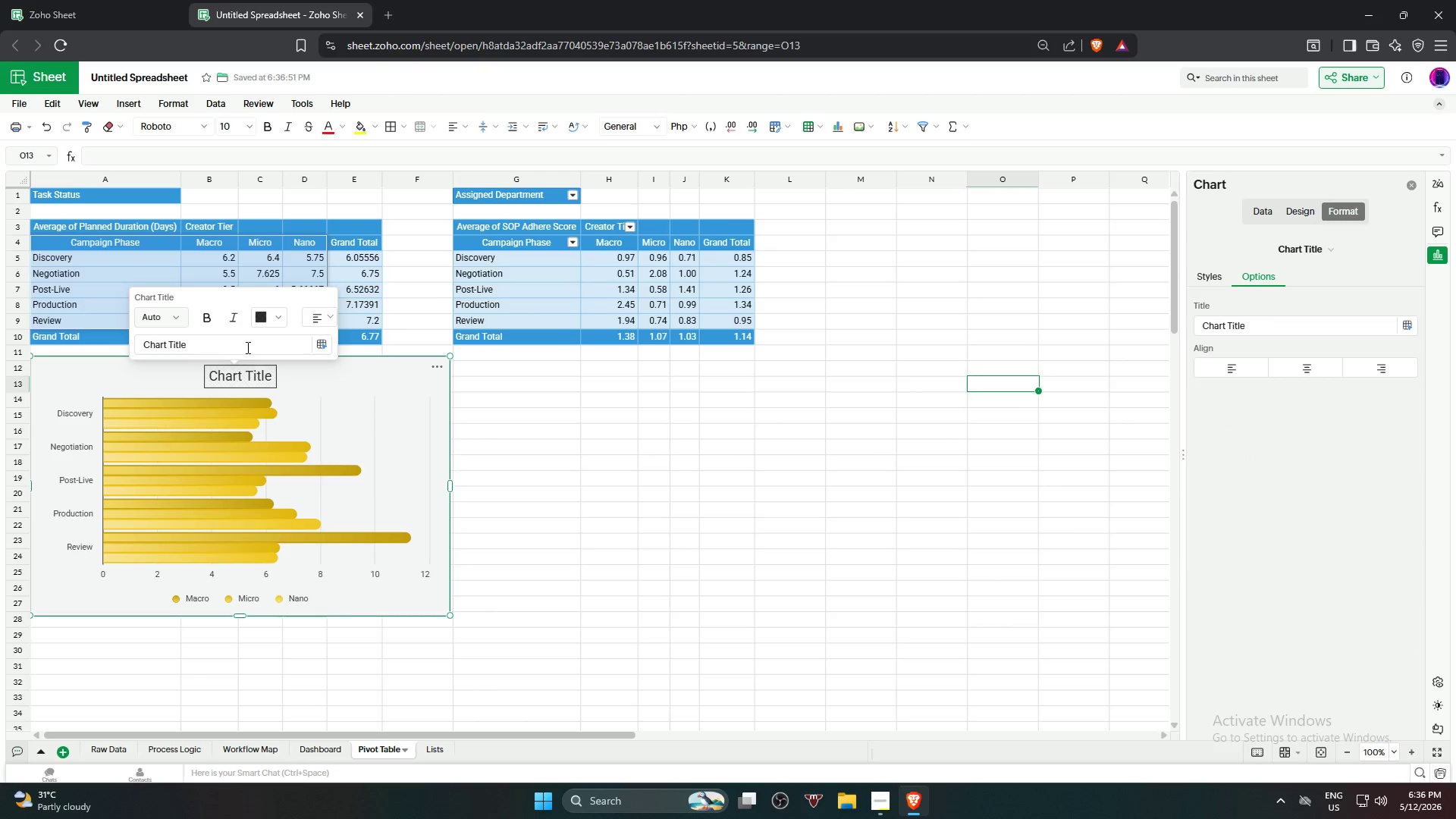 
left_click_drag(start_coordinate=[239, 342], to_coordinate=[80, 335])
 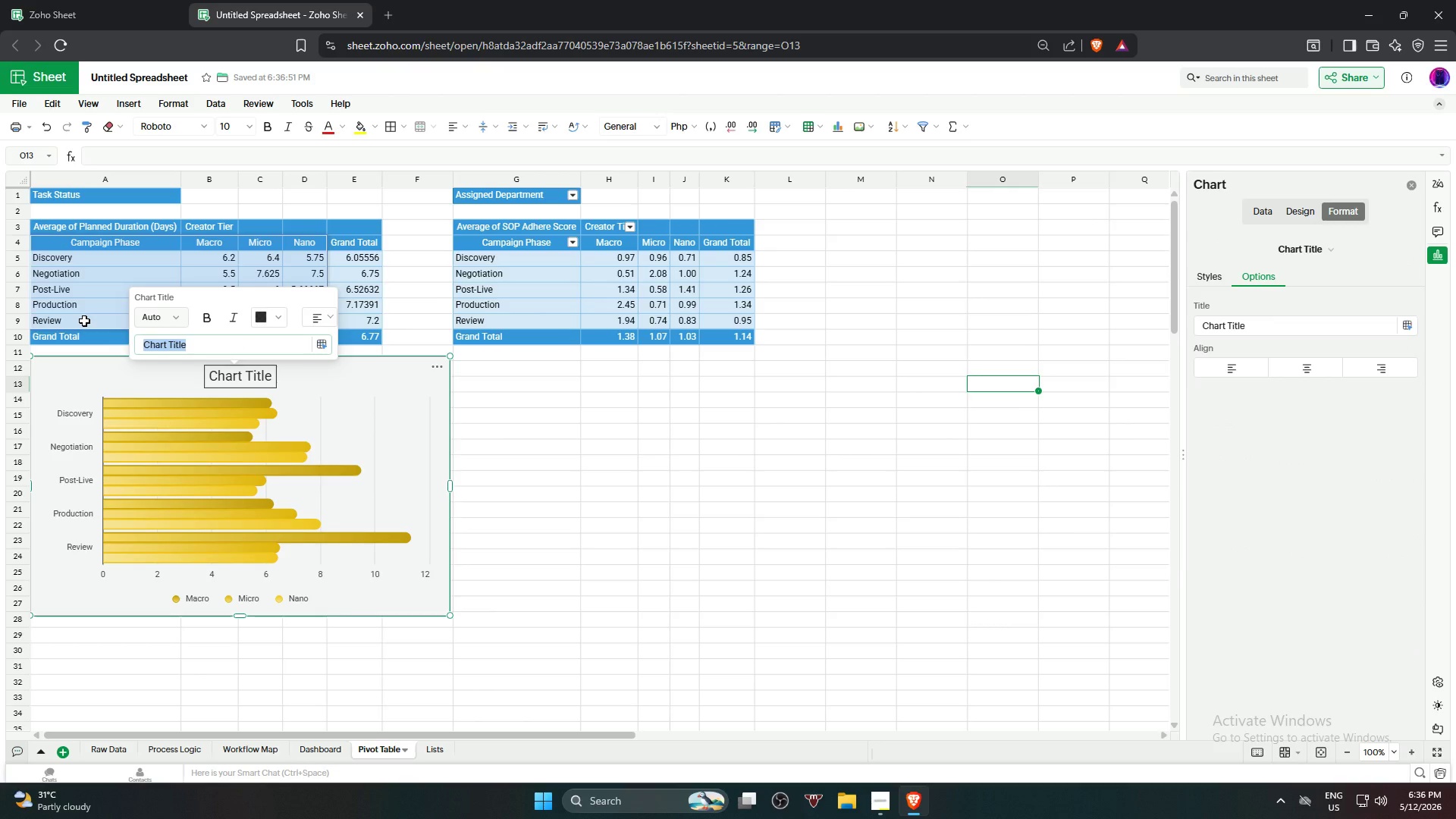 
type(Avrgae)
key(Backspace)
key(Backspace)
key(Backspace)
type(age Duration by Campaign Phase)
 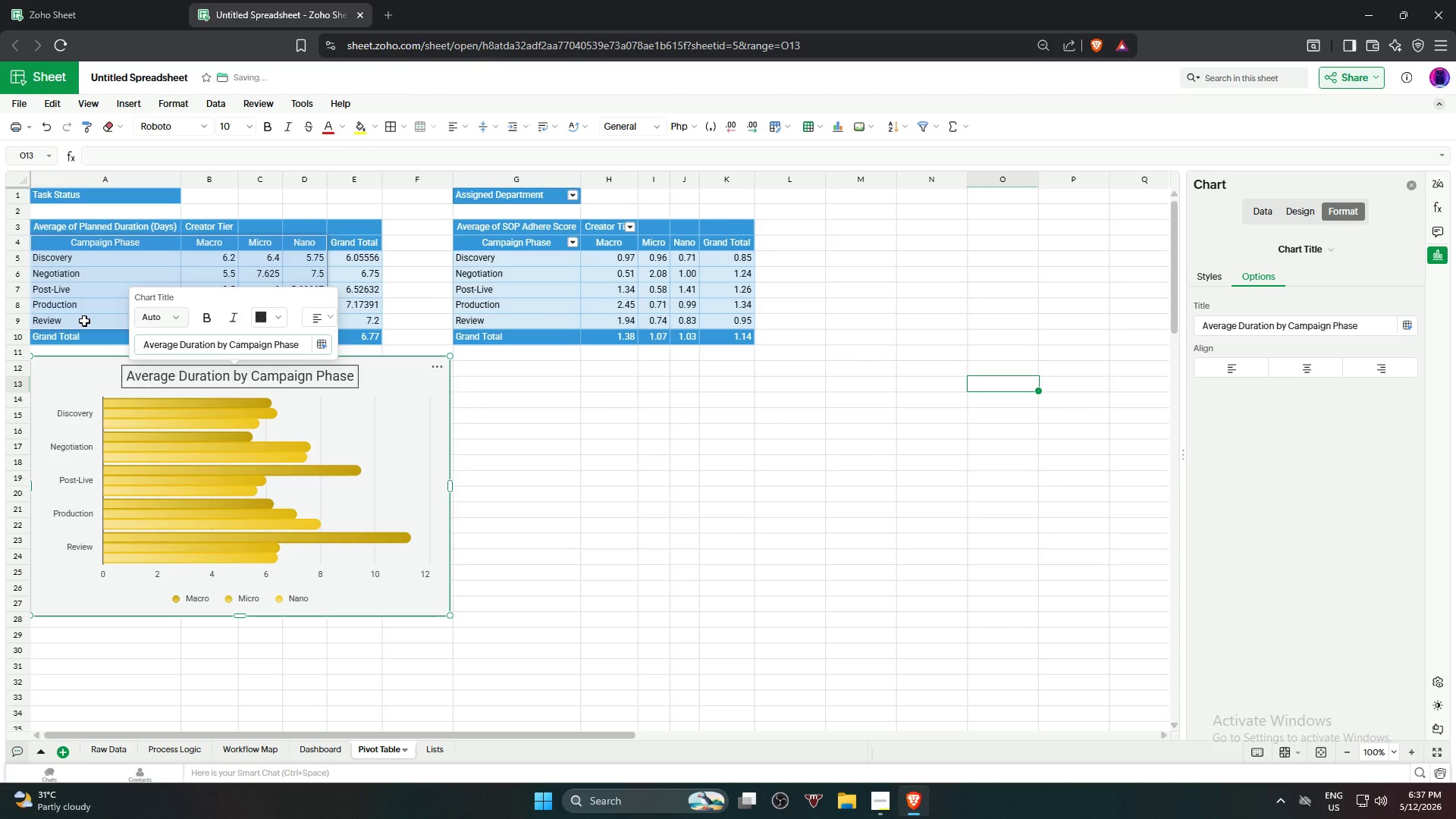 
mouse_move([273, 321])
 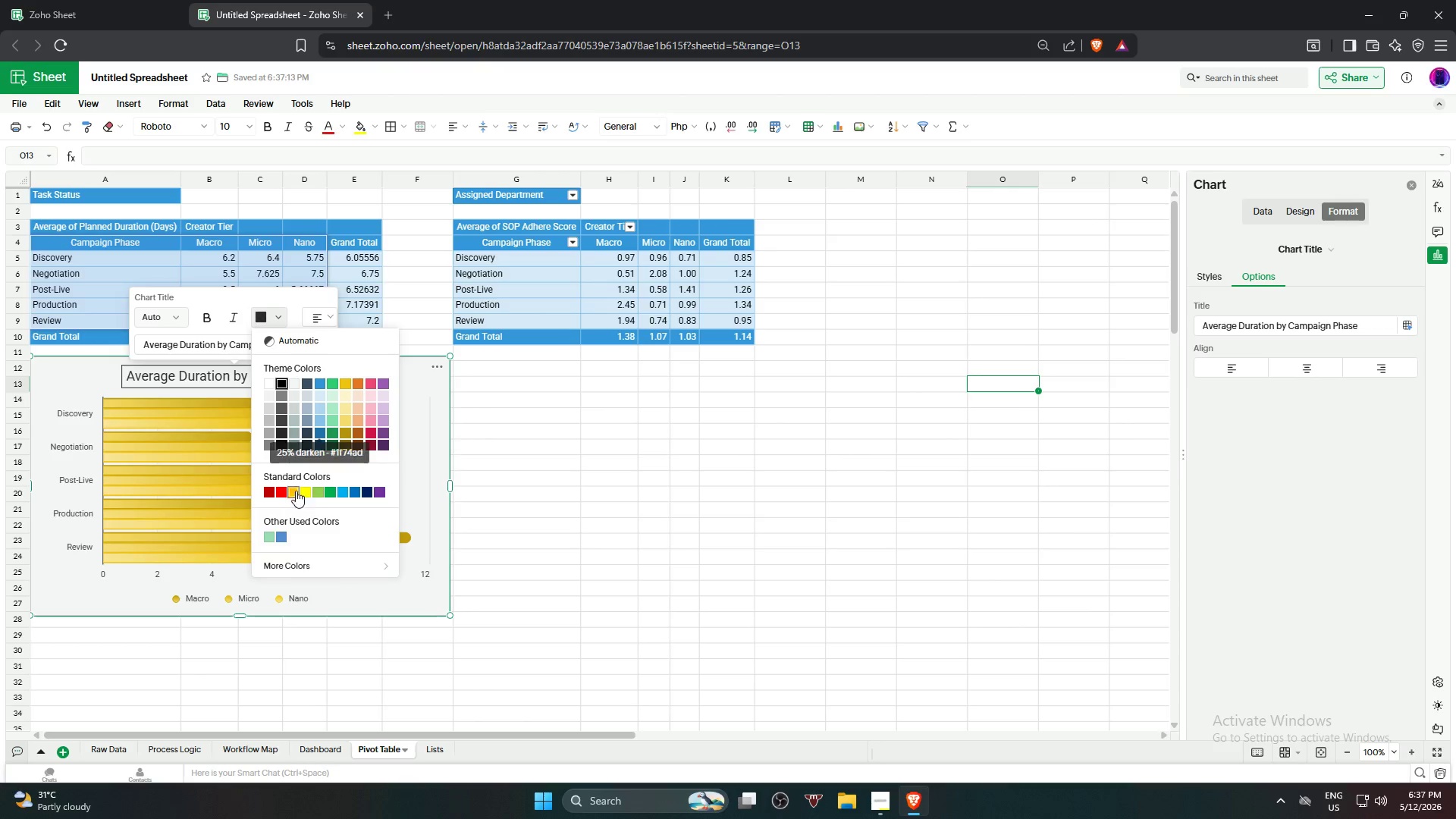 
left_click([293, 497])
 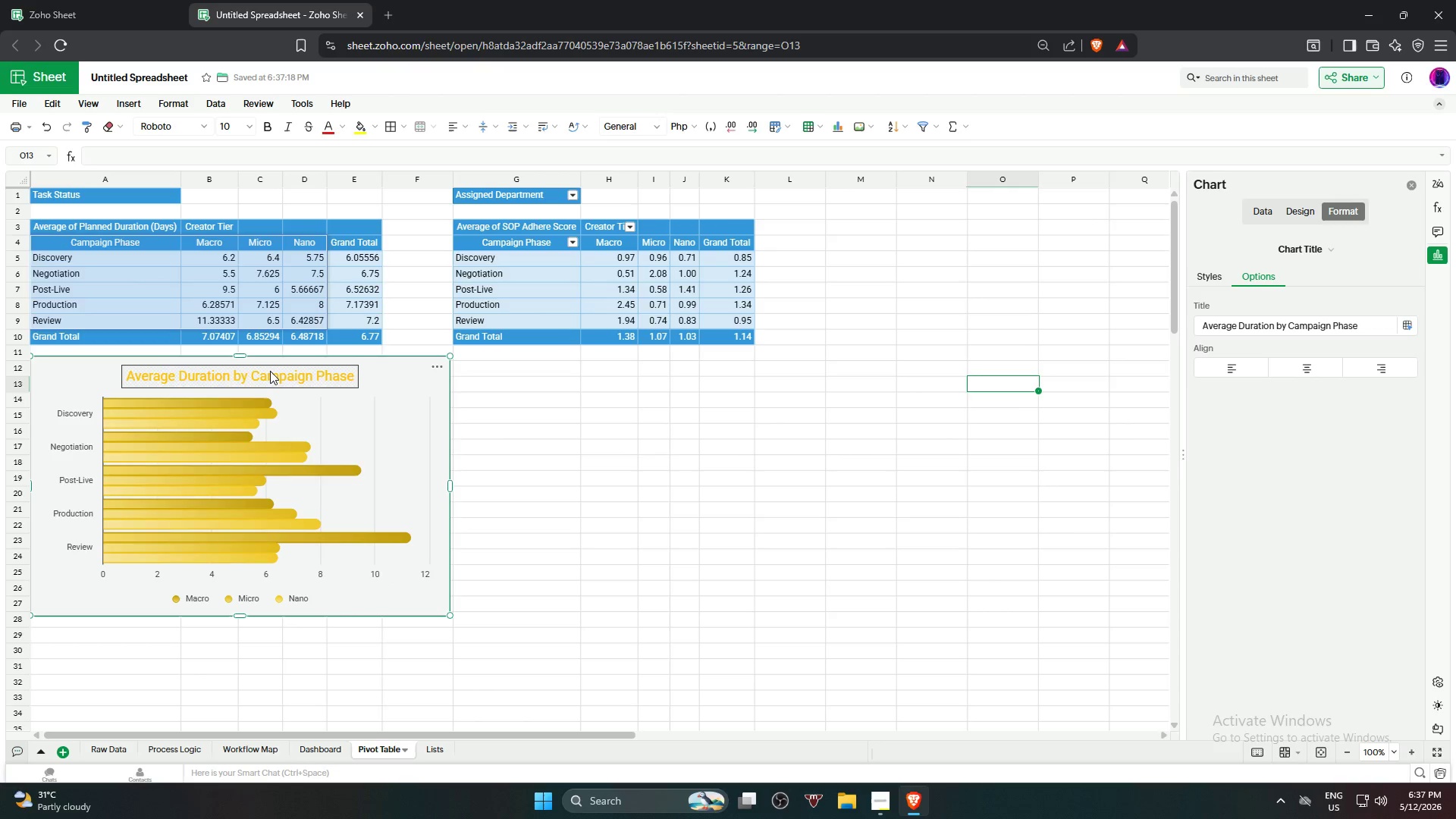 
left_click([270, 371])
 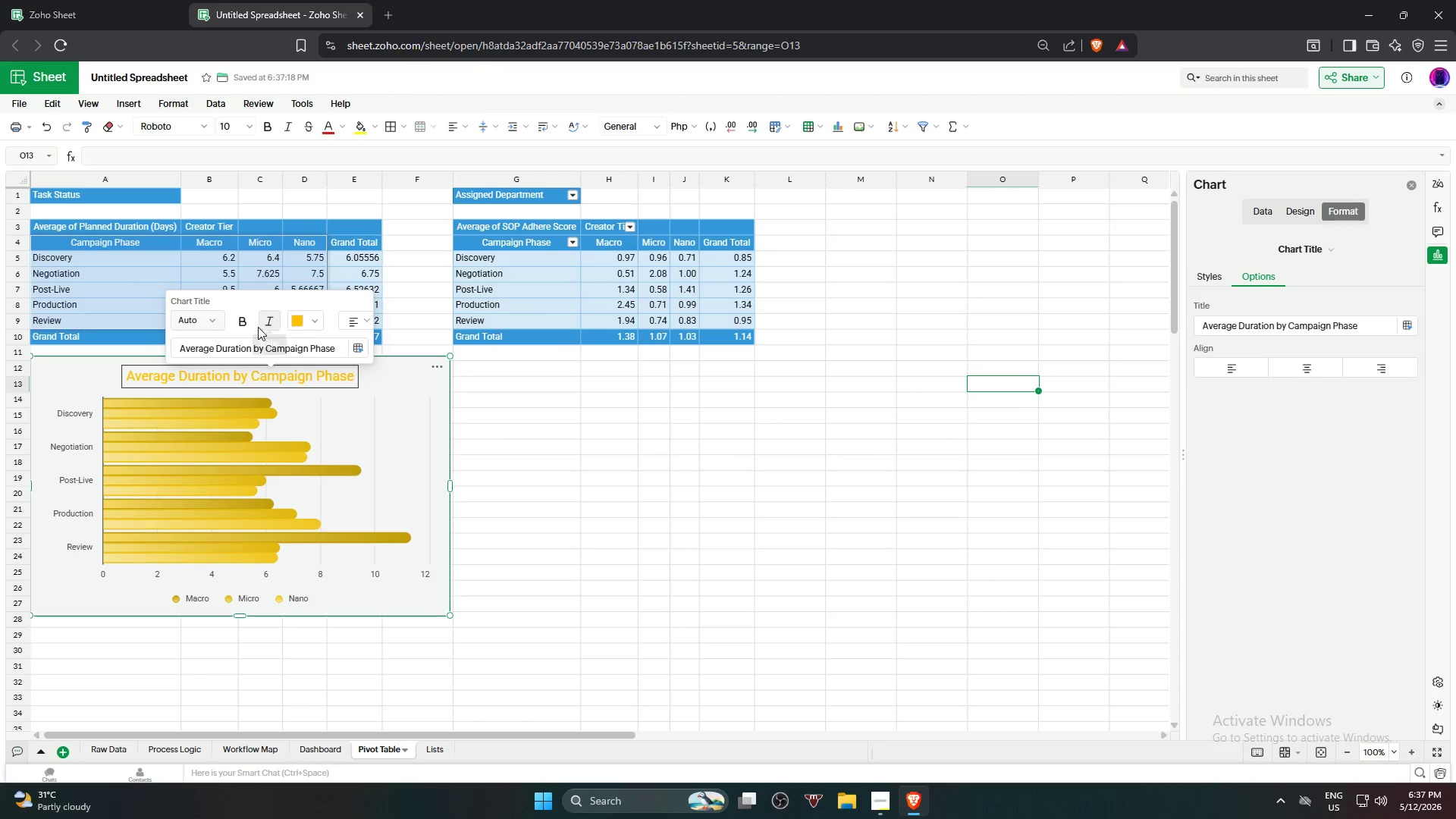 
left_click([246, 323])
 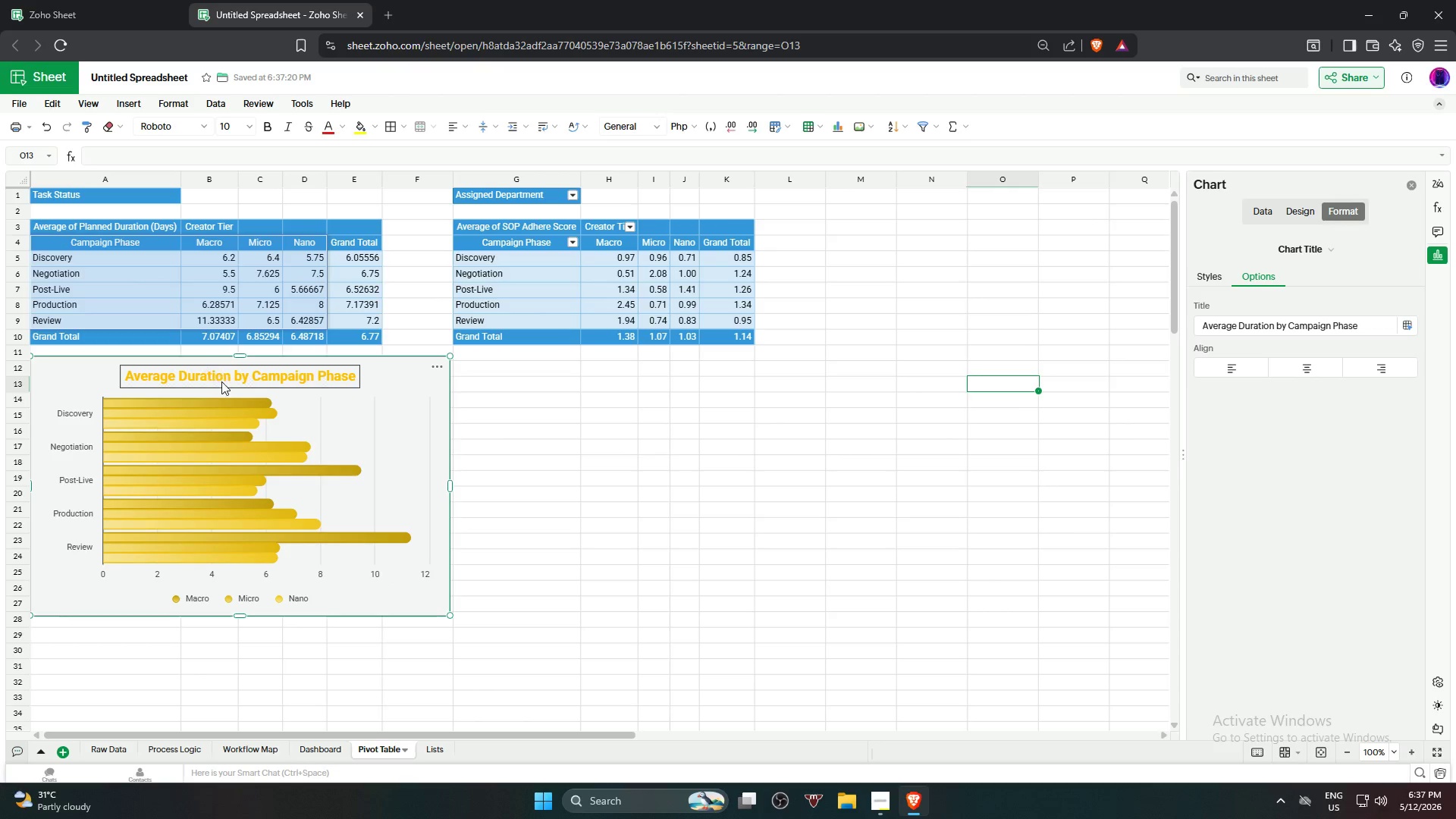 
left_click([221, 380])
 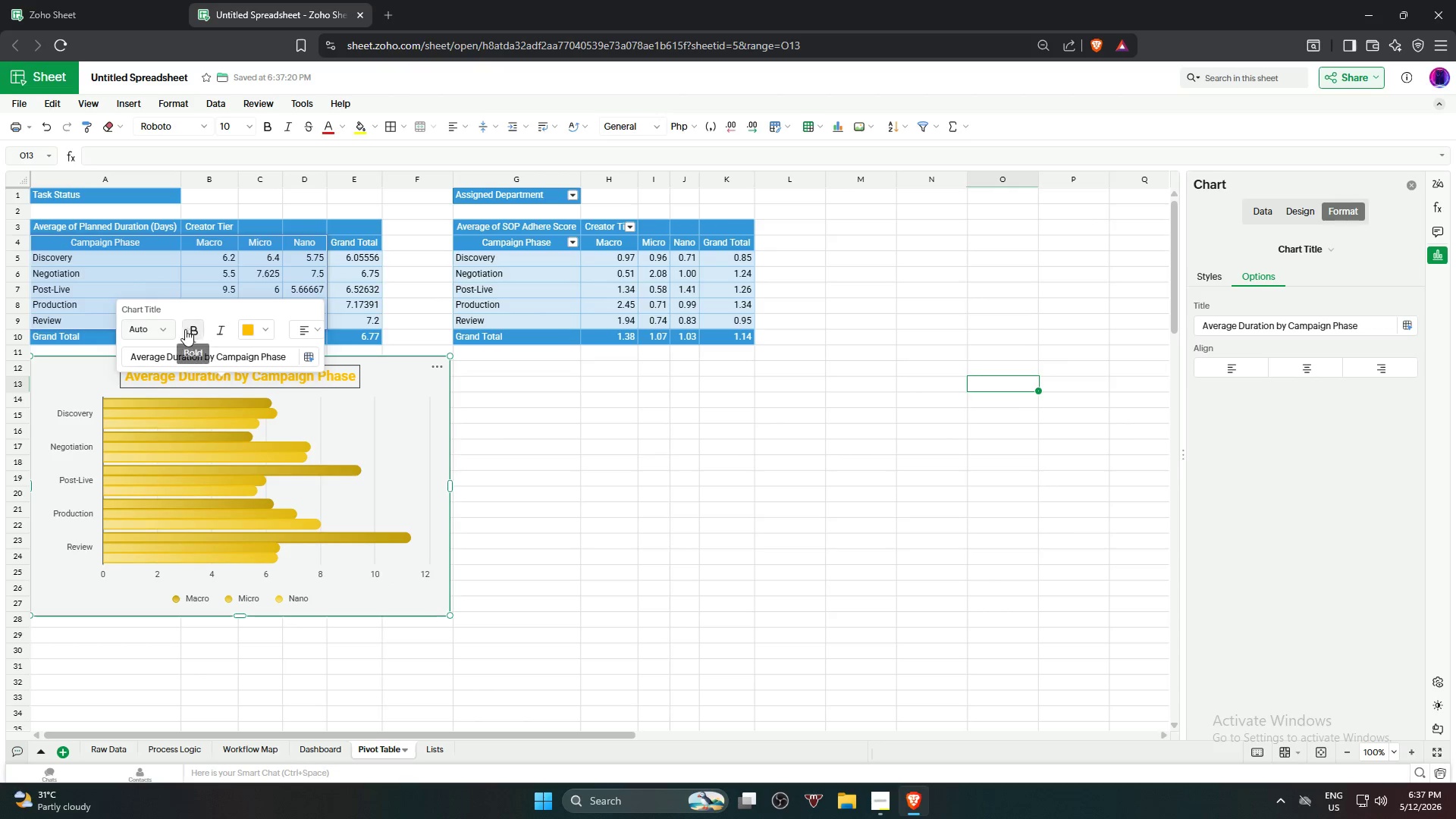 
left_click([158, 329])
 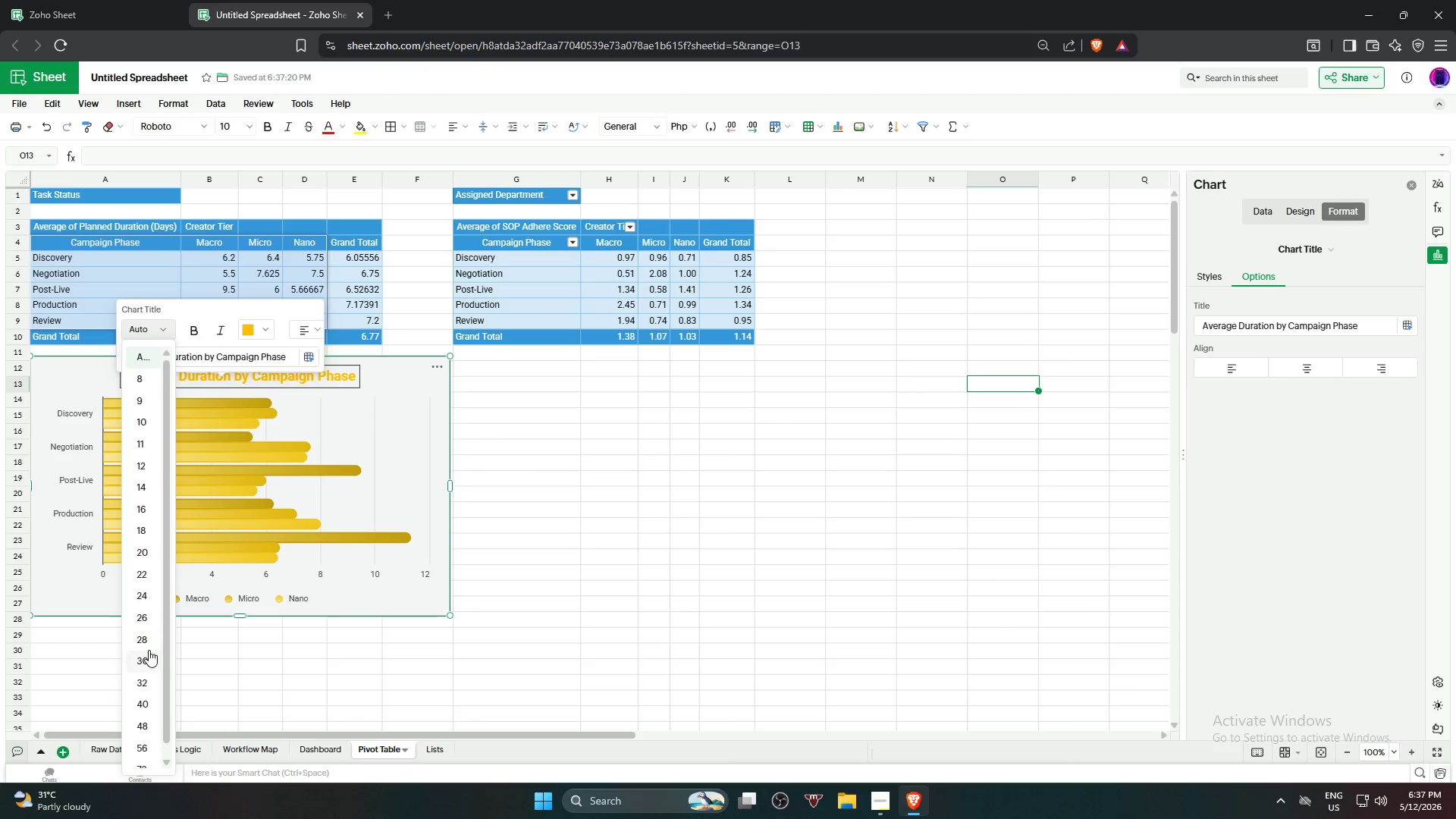 
left_click([149, 650])
 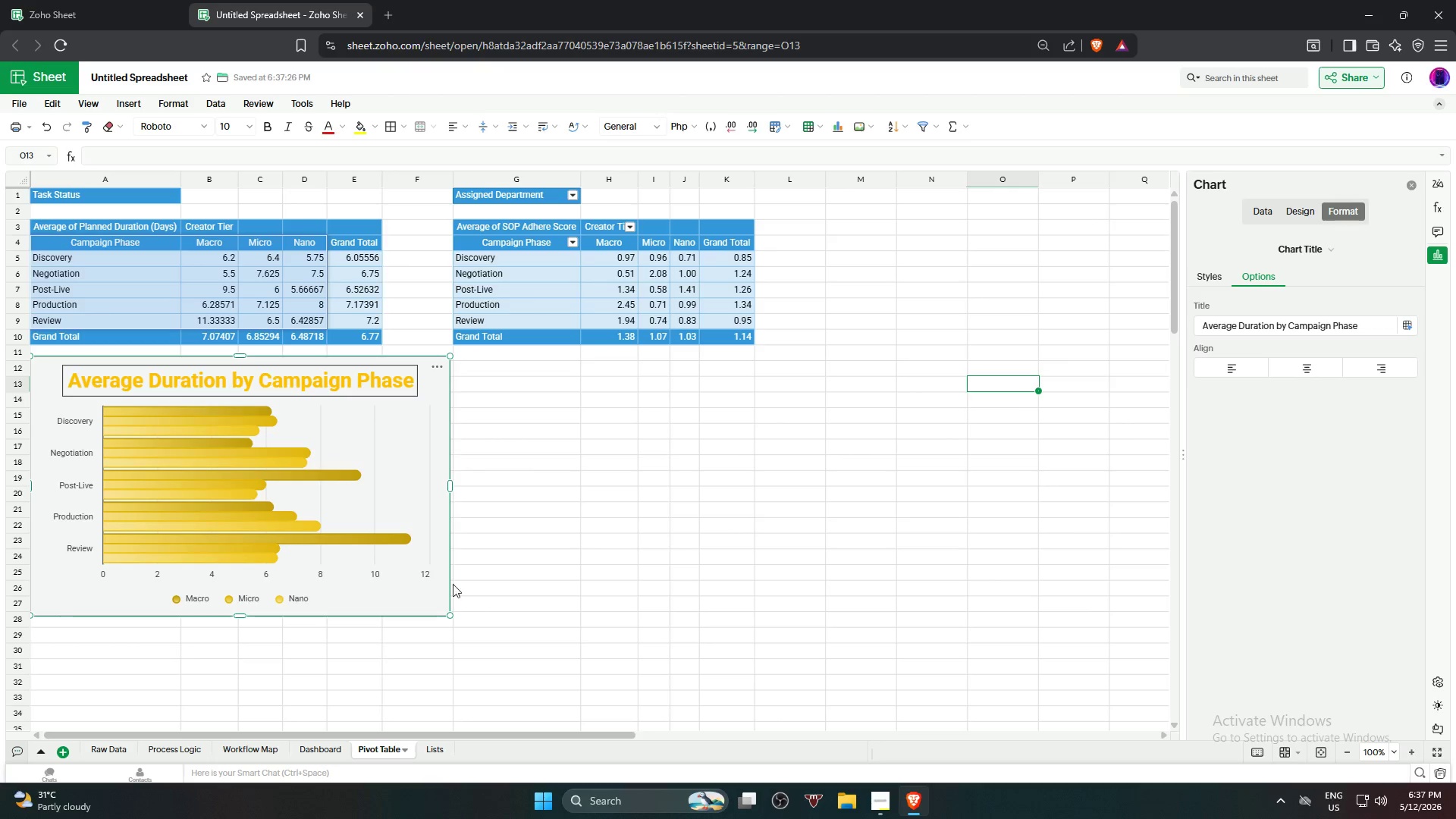 
left_click([560, 561])
 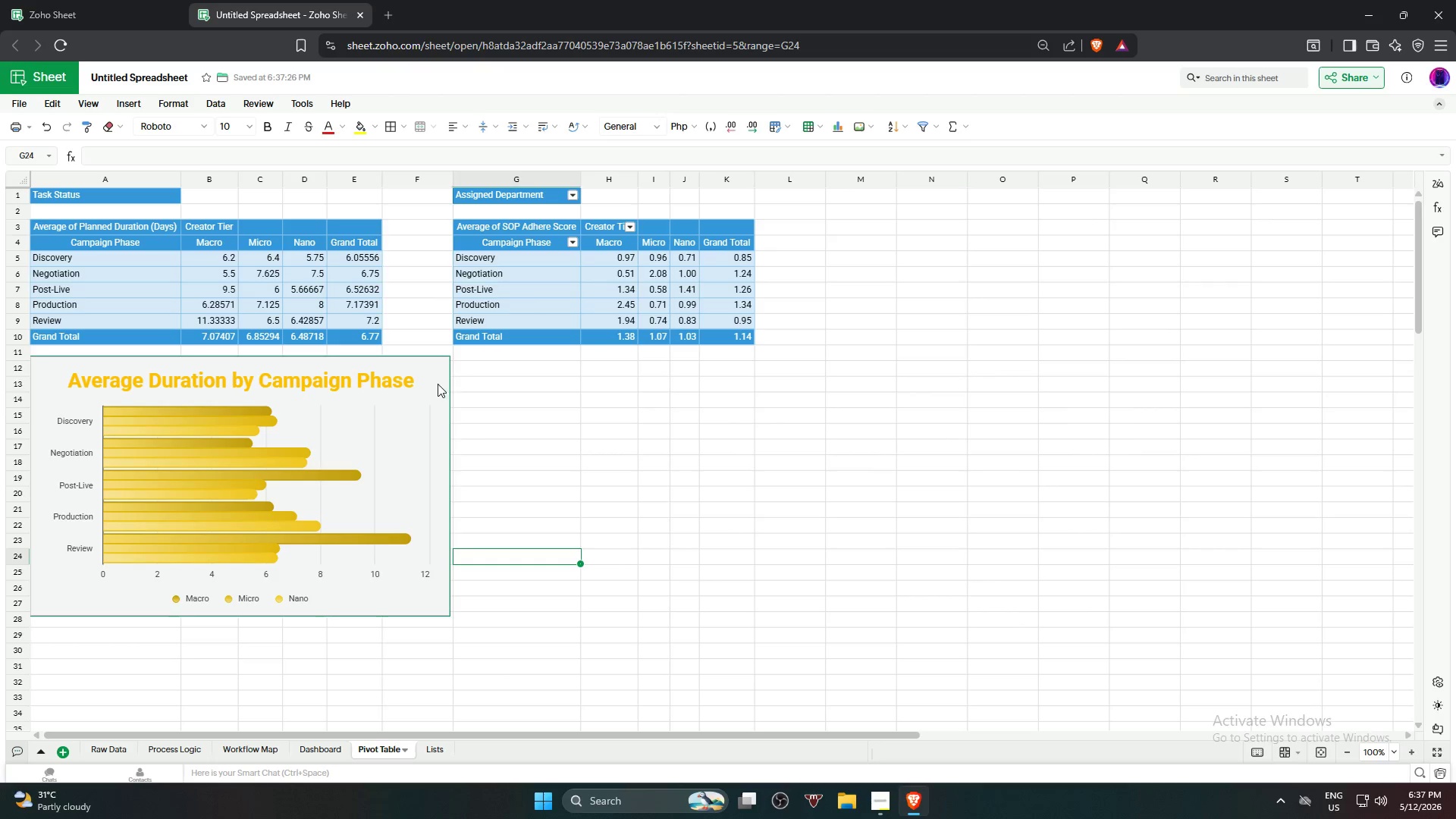 
left_click_drag(start_coordinate=[433, 383], to_coordinate=[425, 384])
 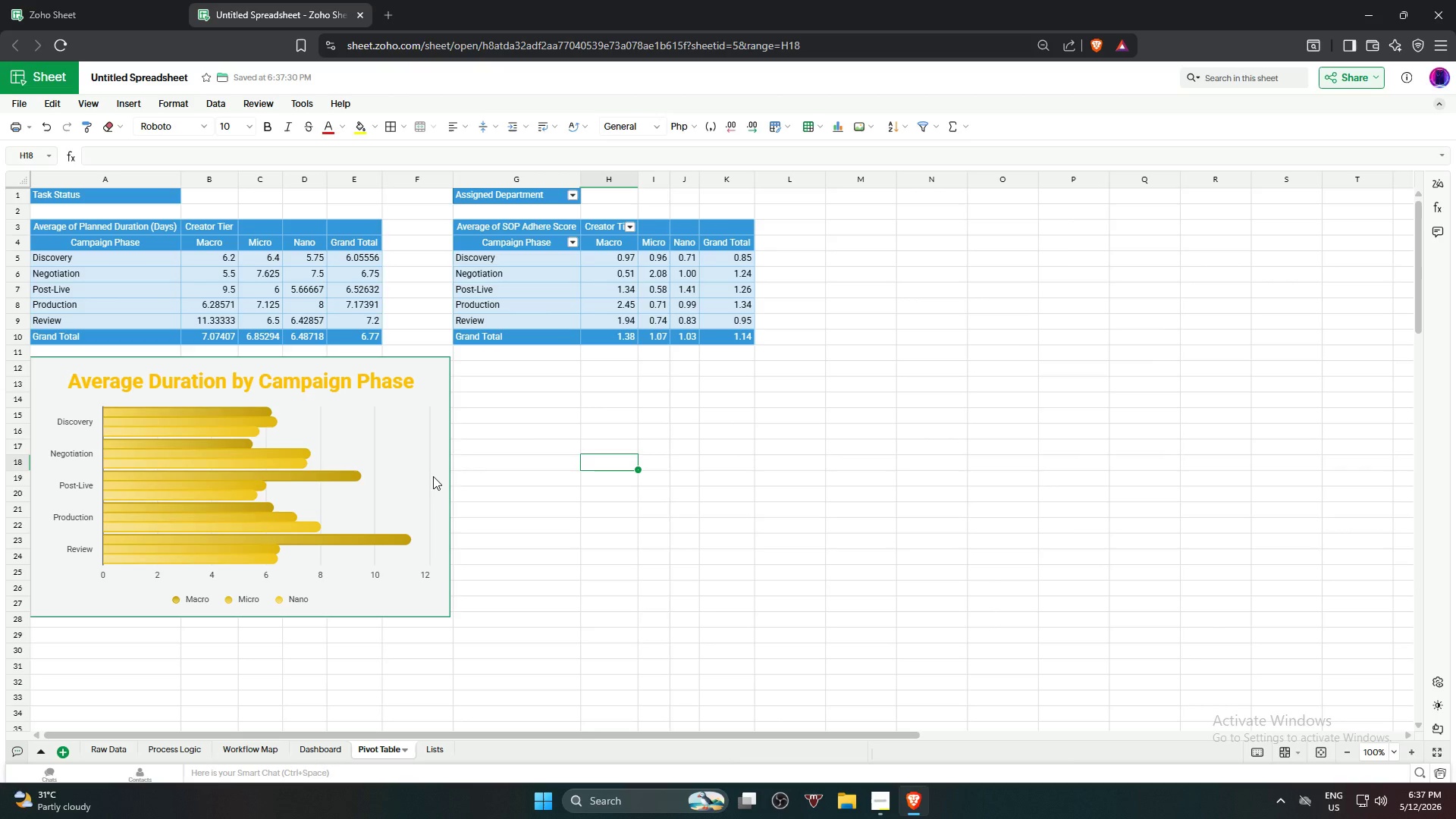 
wait(6.12)
 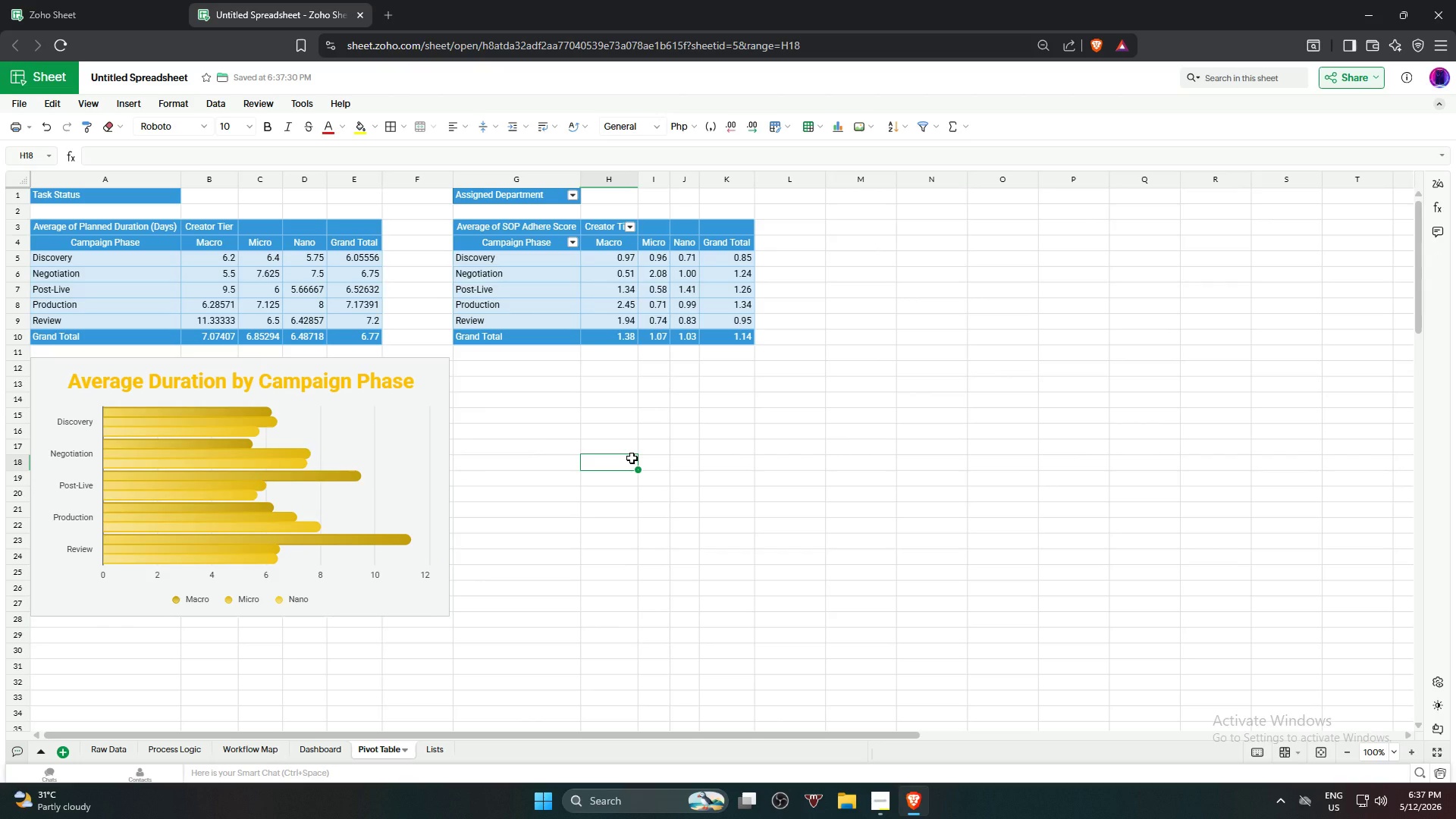 
left_click_drag(start_coordinate=[450, 479], to_coordinate=[444, 479])
 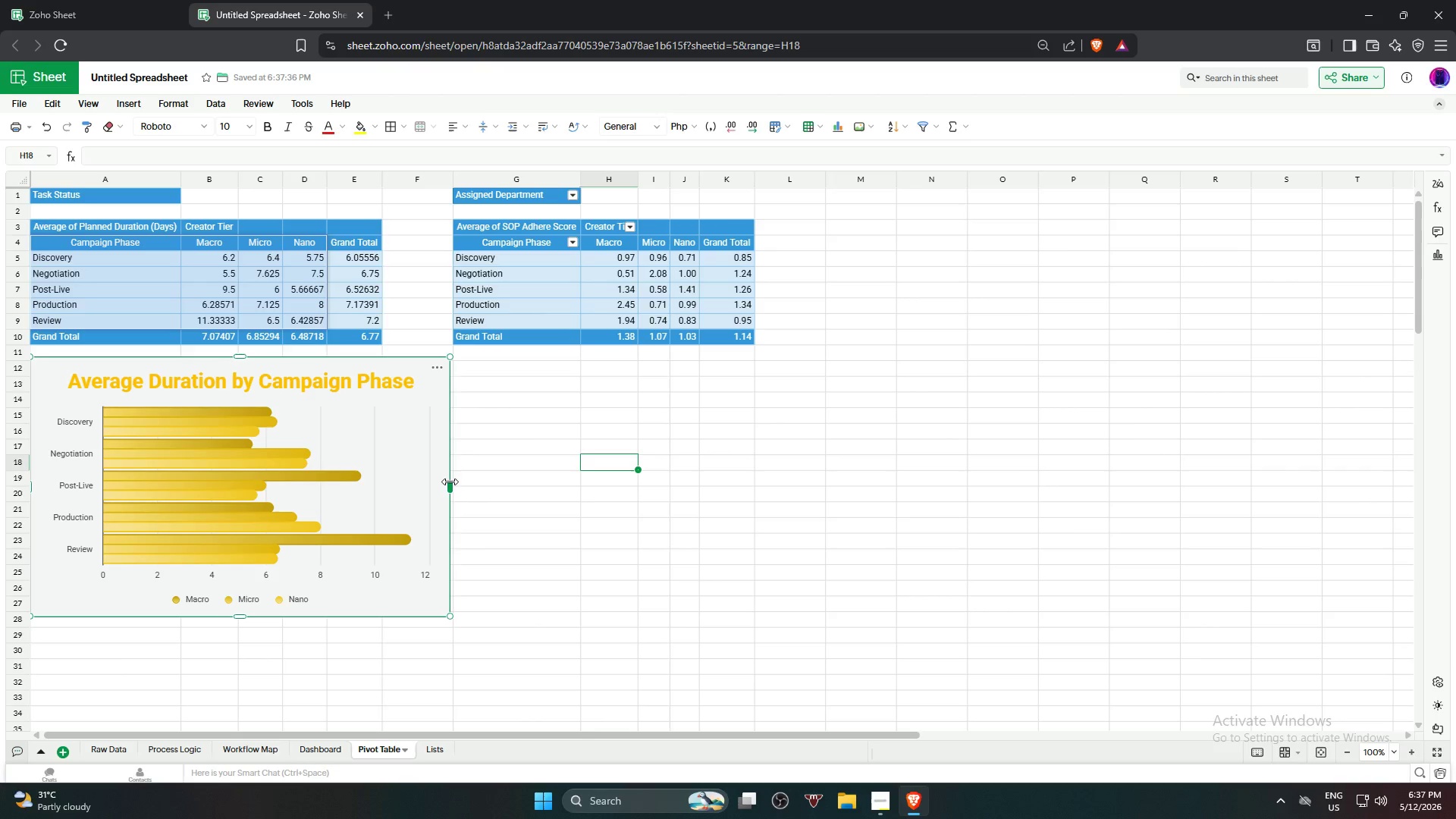 
left_click_drag(start_coordinate=[450, 482], to_coordinate=[423, 472])
 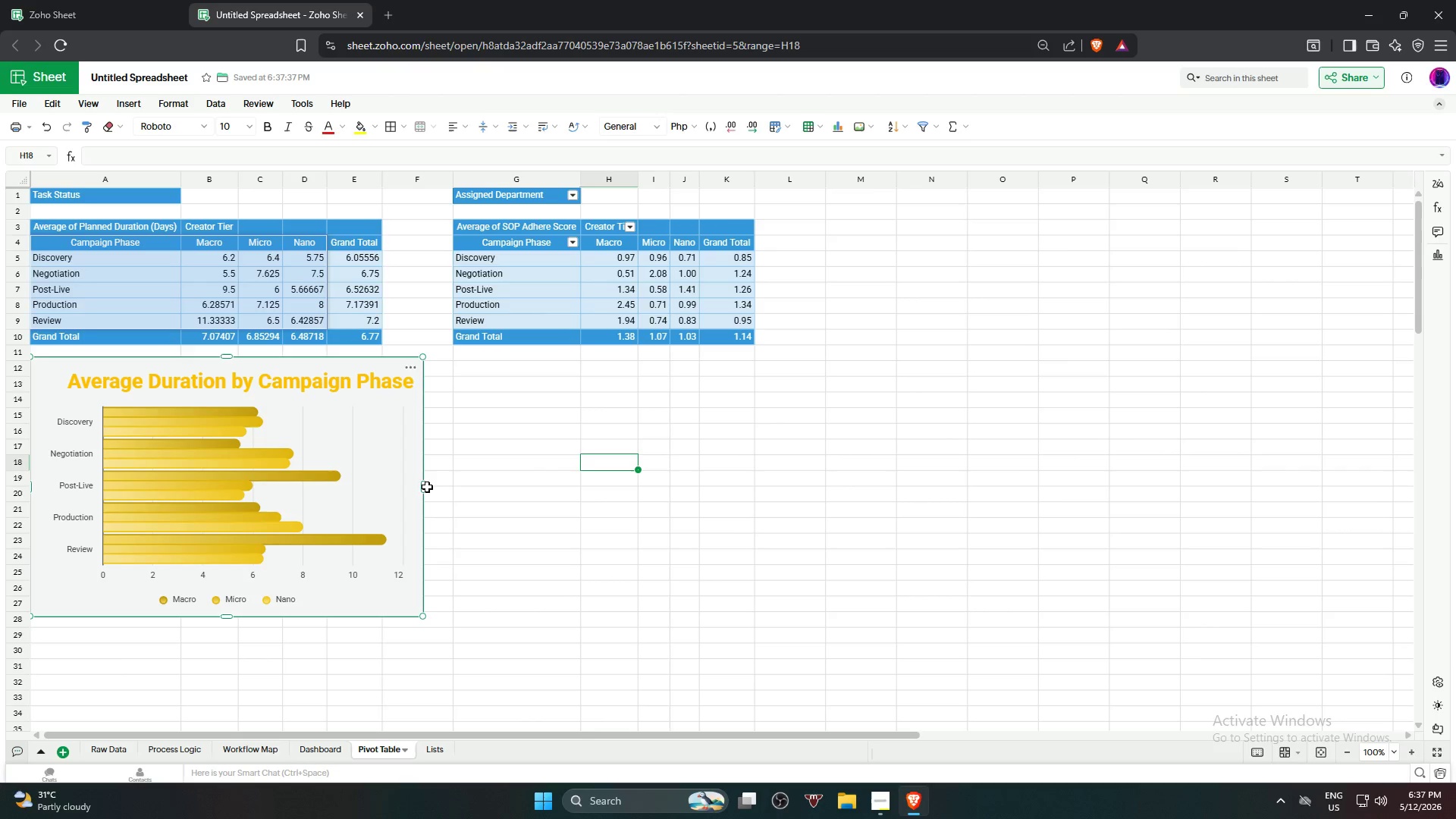 
left_click_drag(start_coordinate=[425, 487], to_coordinate=[417, 487])
 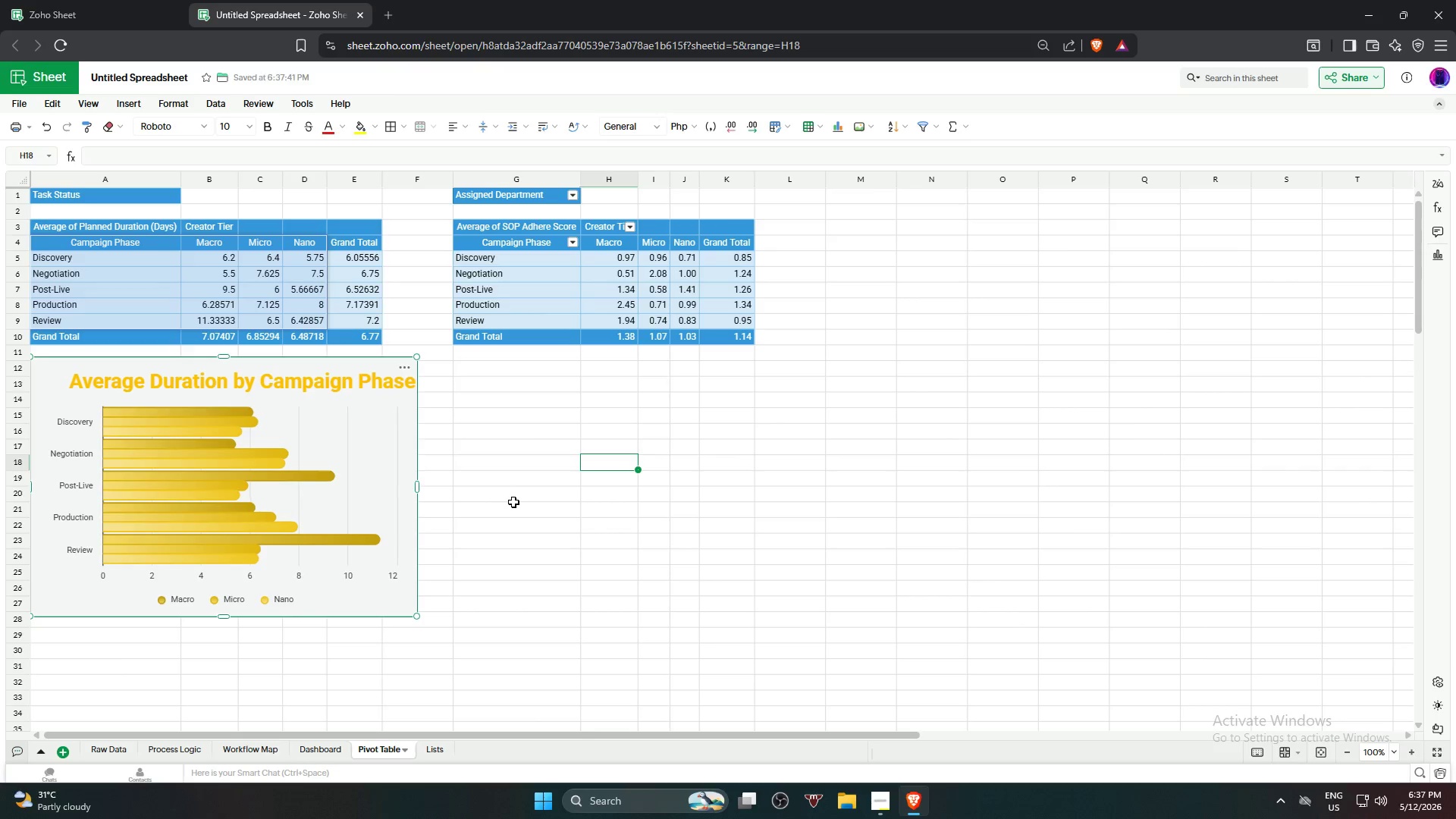 
left_click([513, 502])
 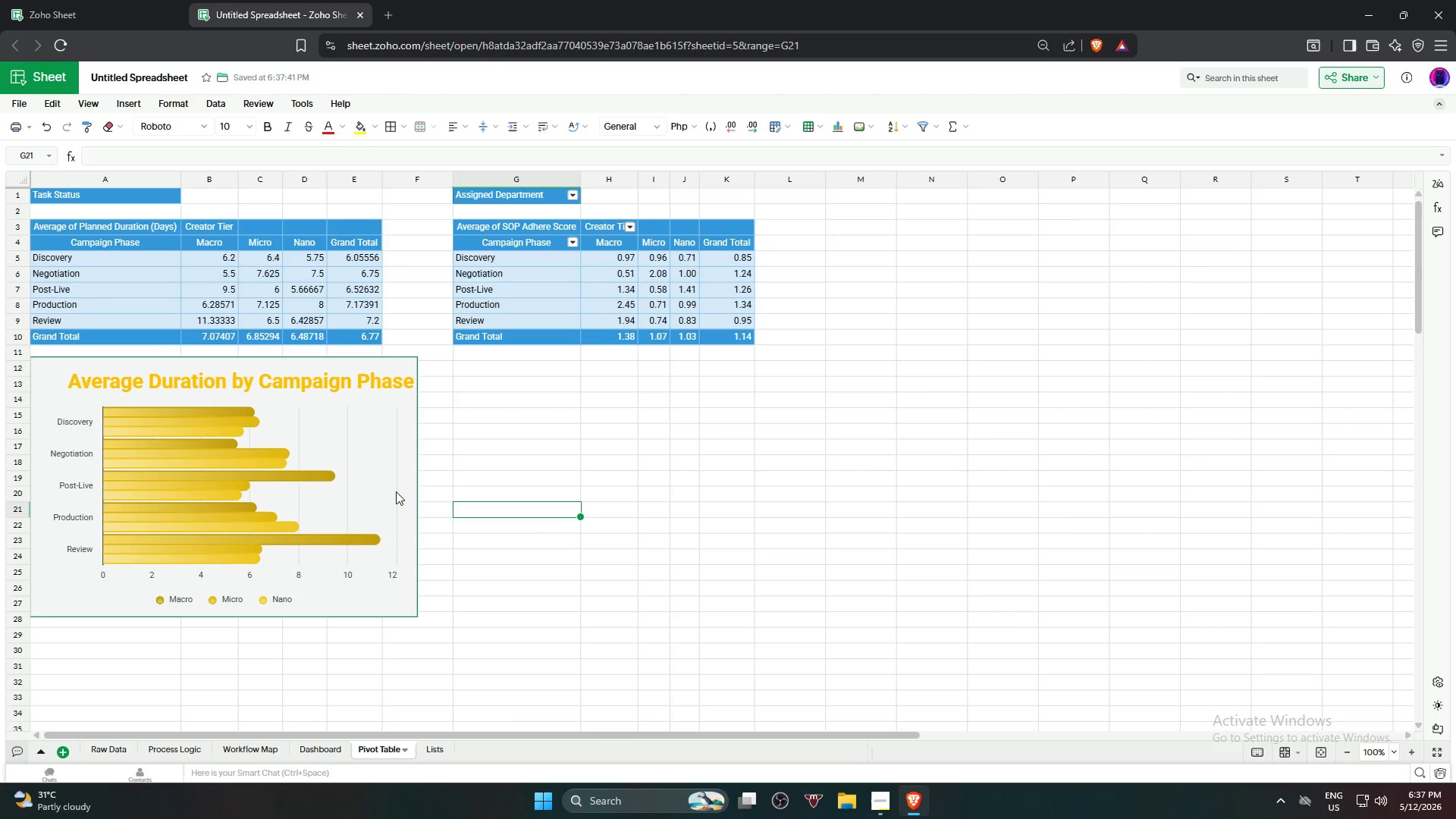 
wait(13.44)
 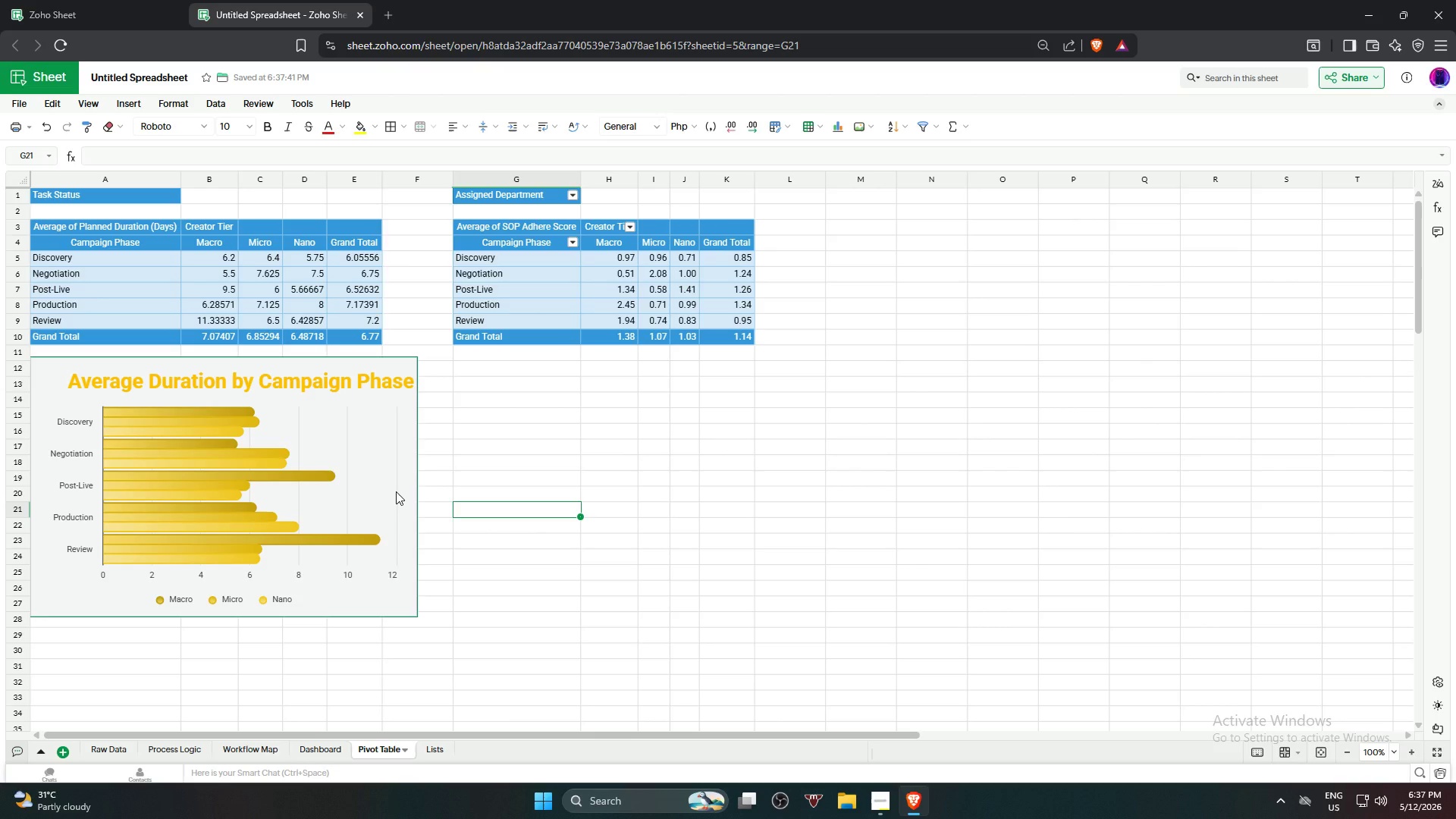 
left_click_drag(start_coordinate=[513, 245], to_coordinate=[692, 322])
 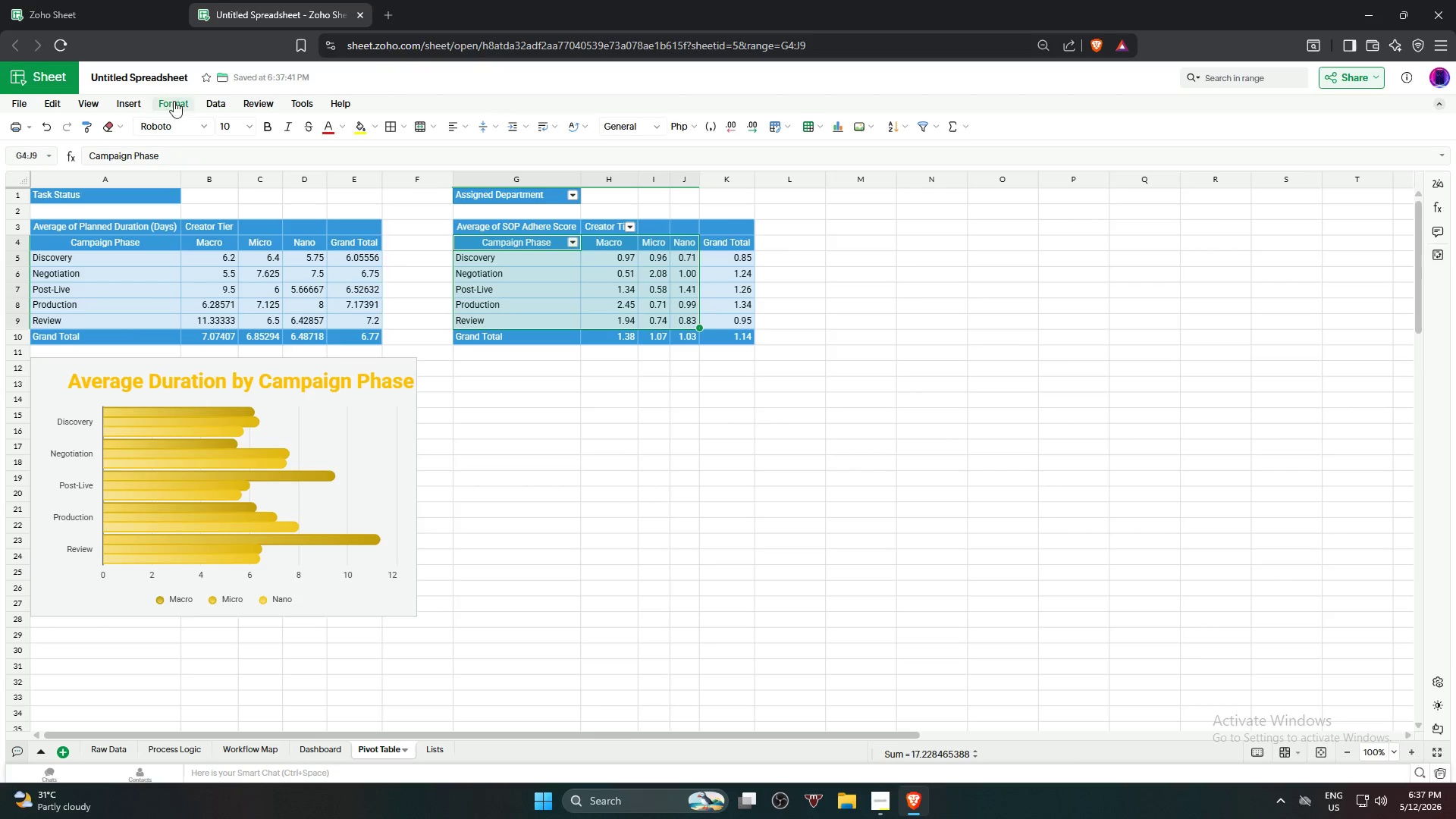 
left_click([126, 99])
 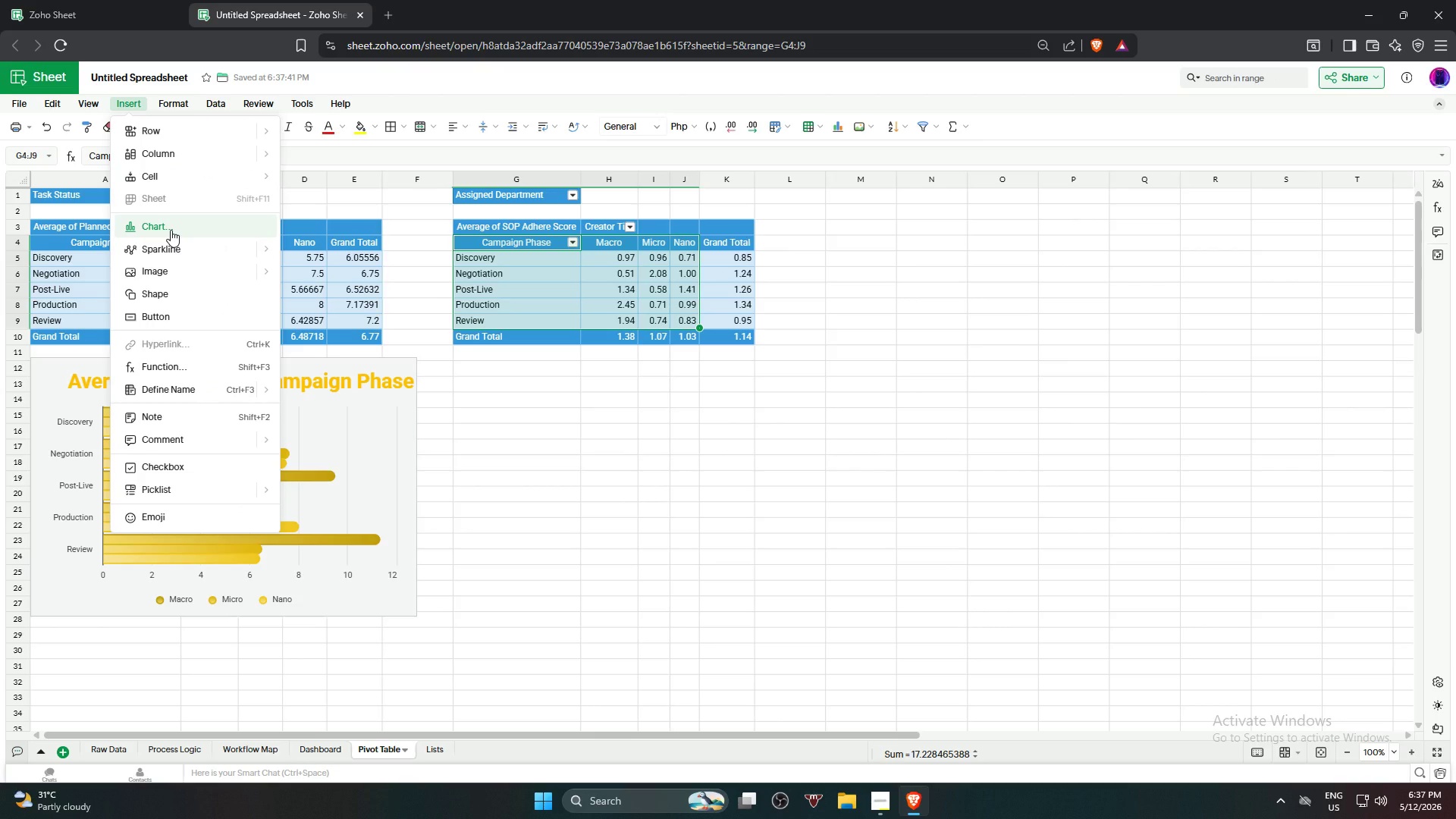 
left_click([171, 230])
 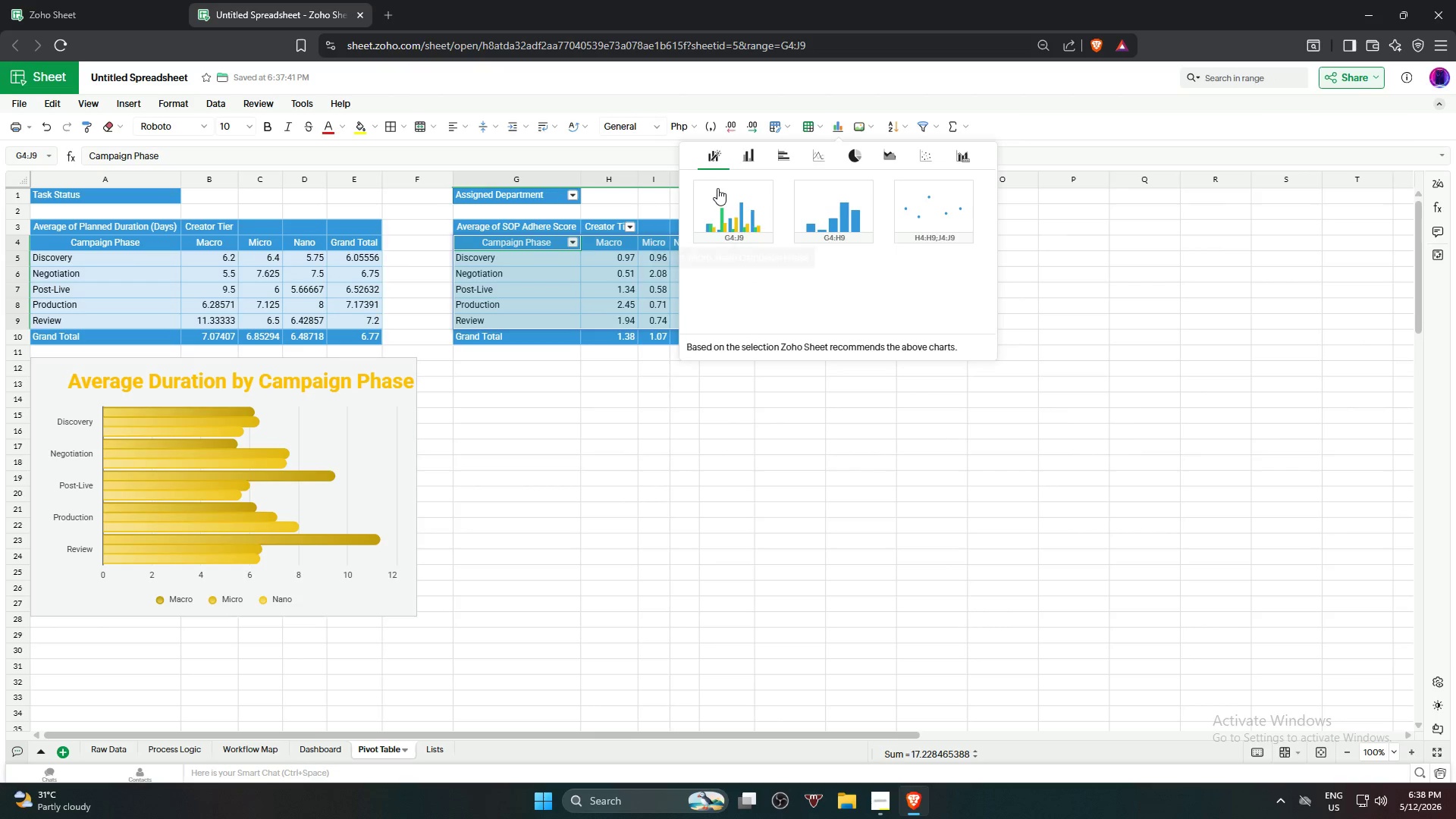 
left_click([741, 157])
 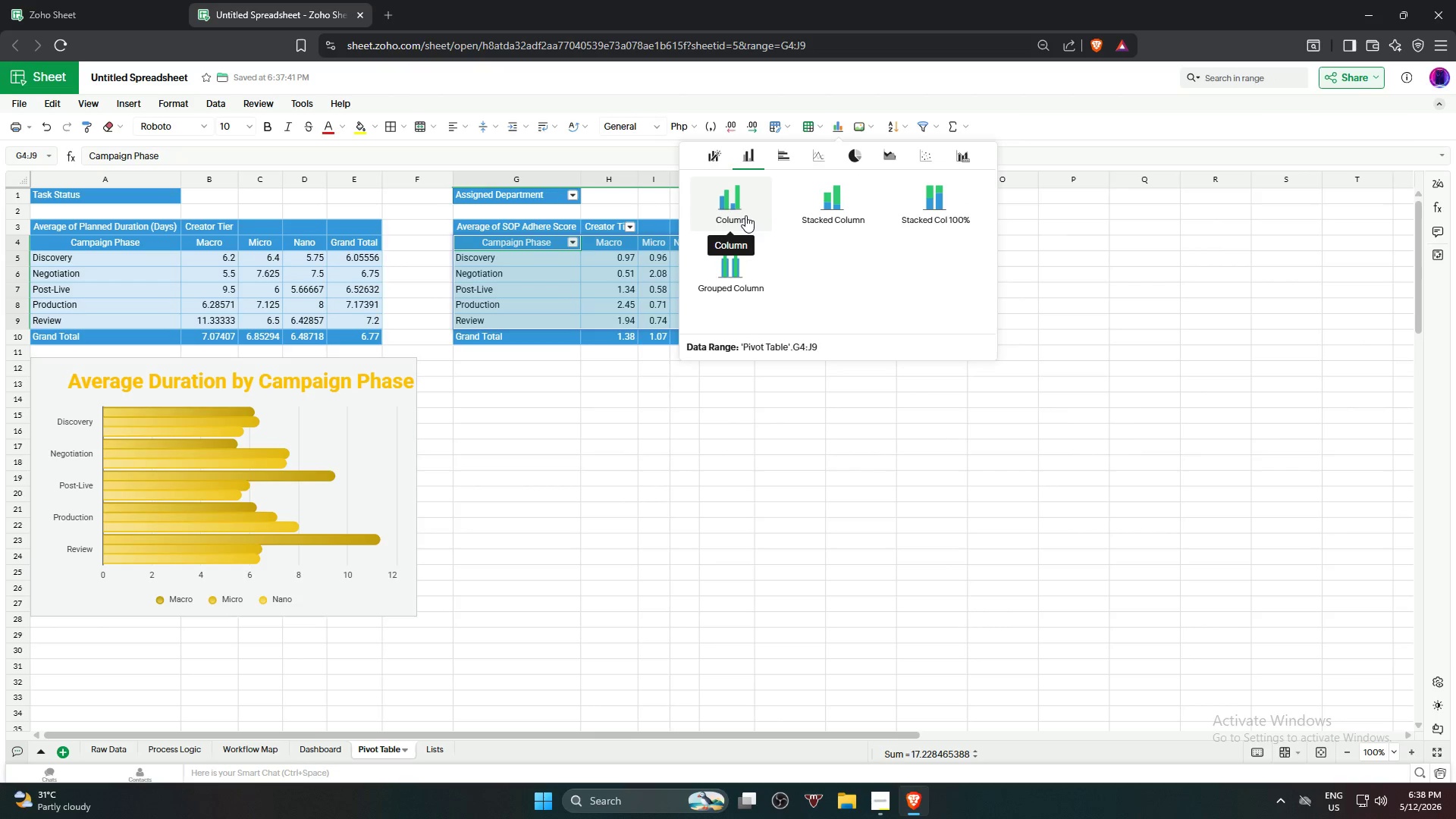 
left_click([745, 215])
 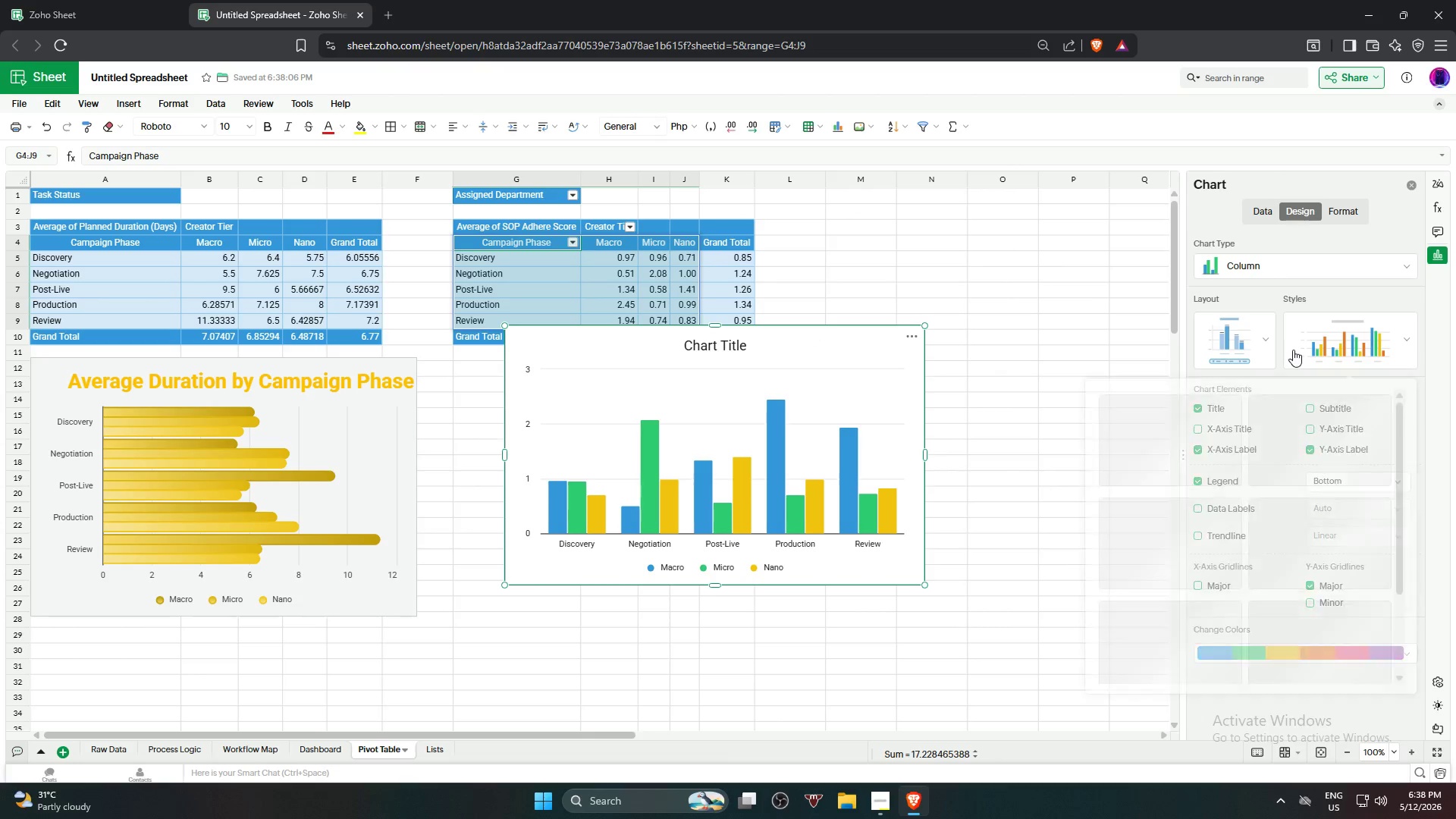 
left_click([1196, 529])
 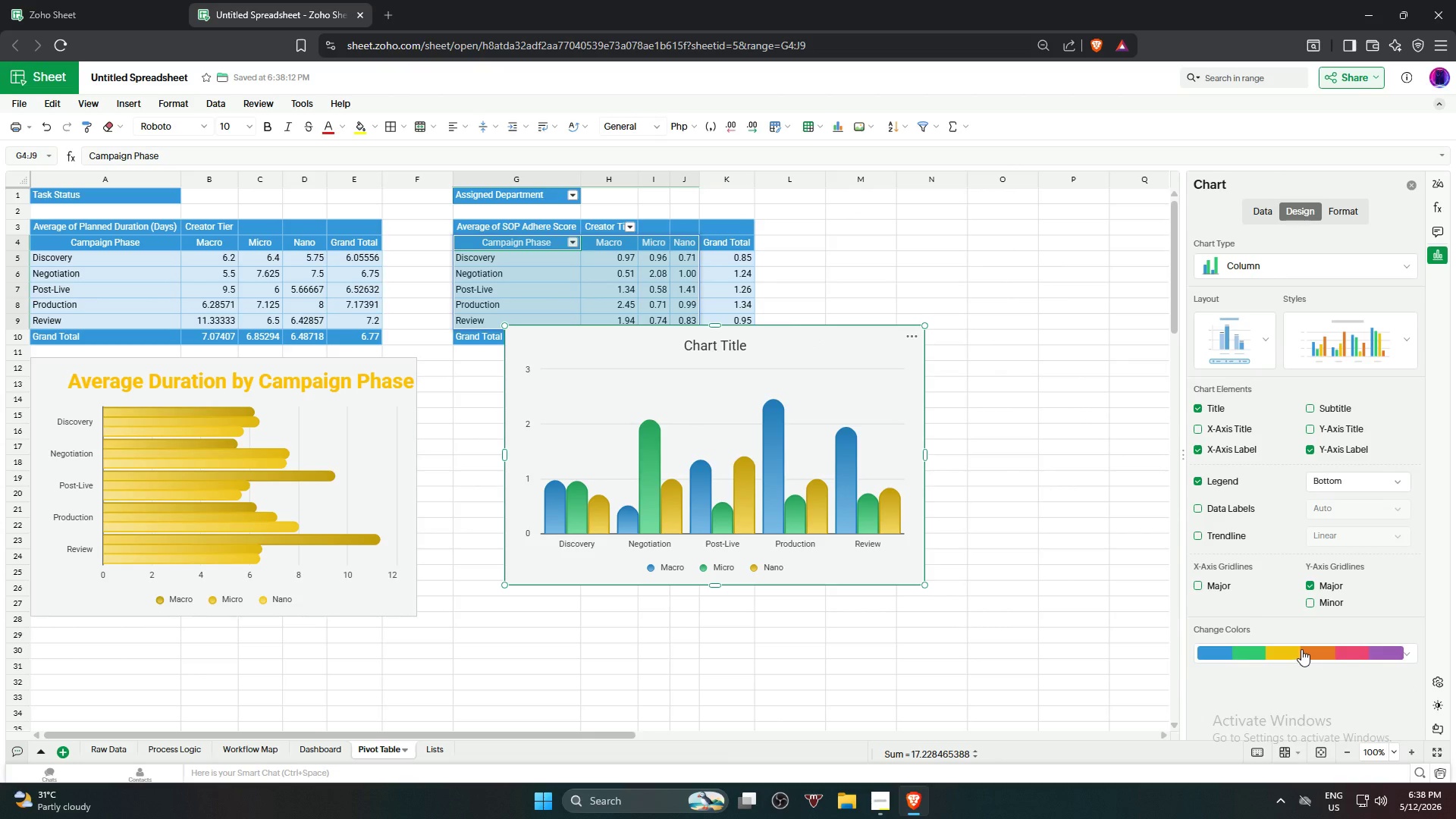 
left_click([1250, 542])
 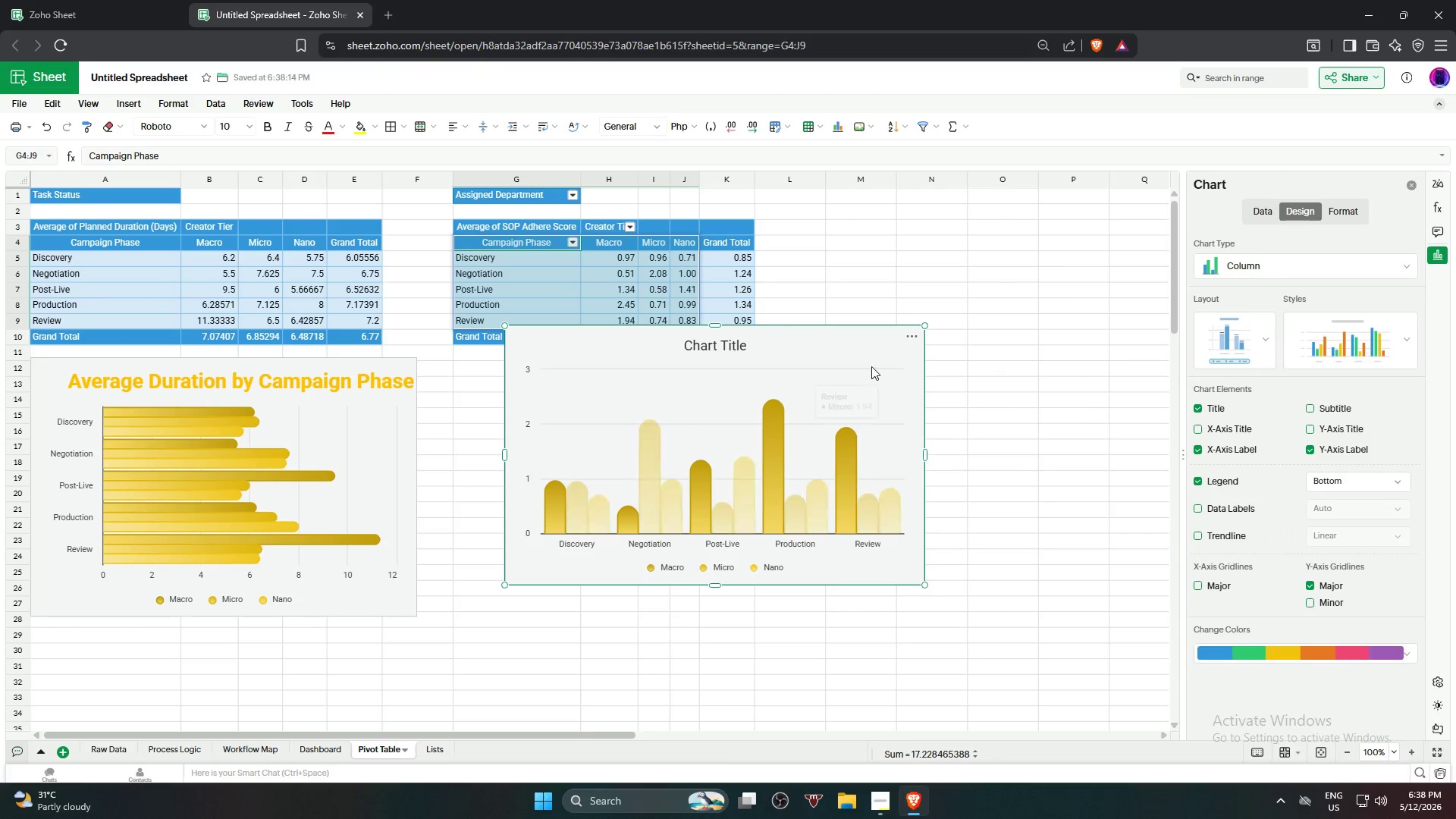 
left_click_drag(start_coordinate=[870, 351], to_coordinate=[818, 384])
 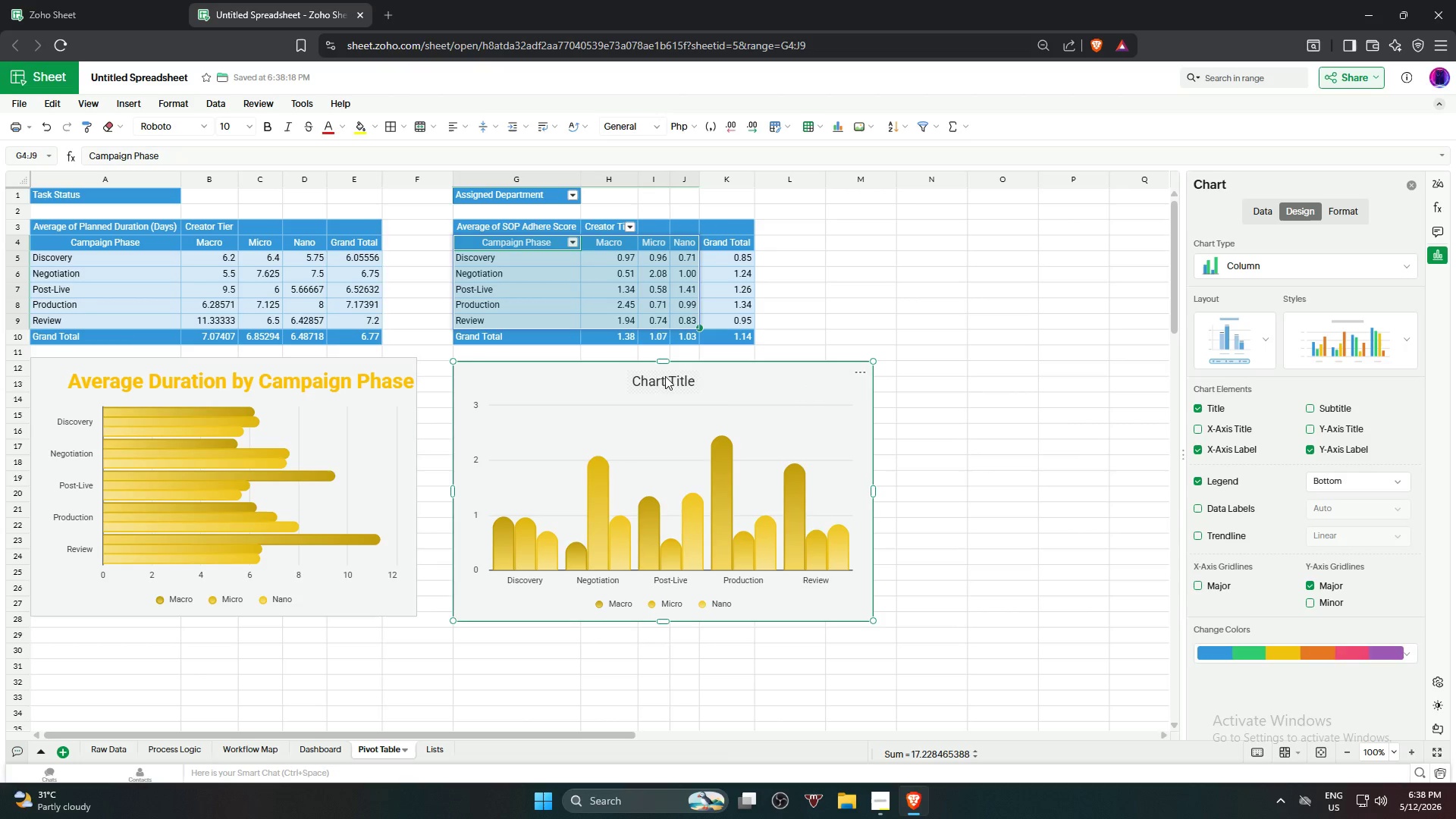 
left_click([667, 375])
 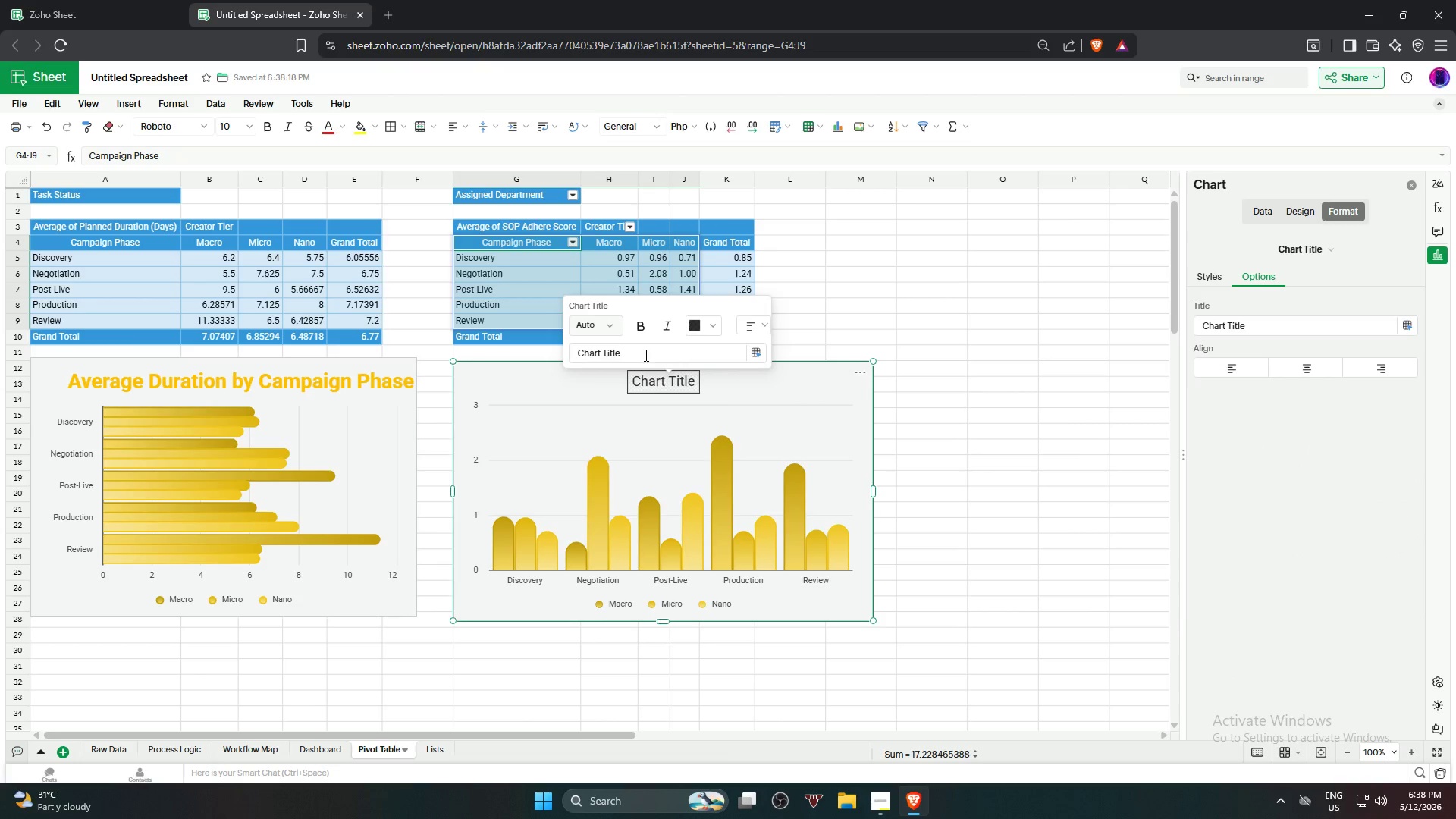 
left_click_drag(start_coordinate=[644, 353], to_coordinate=[576, 353])
 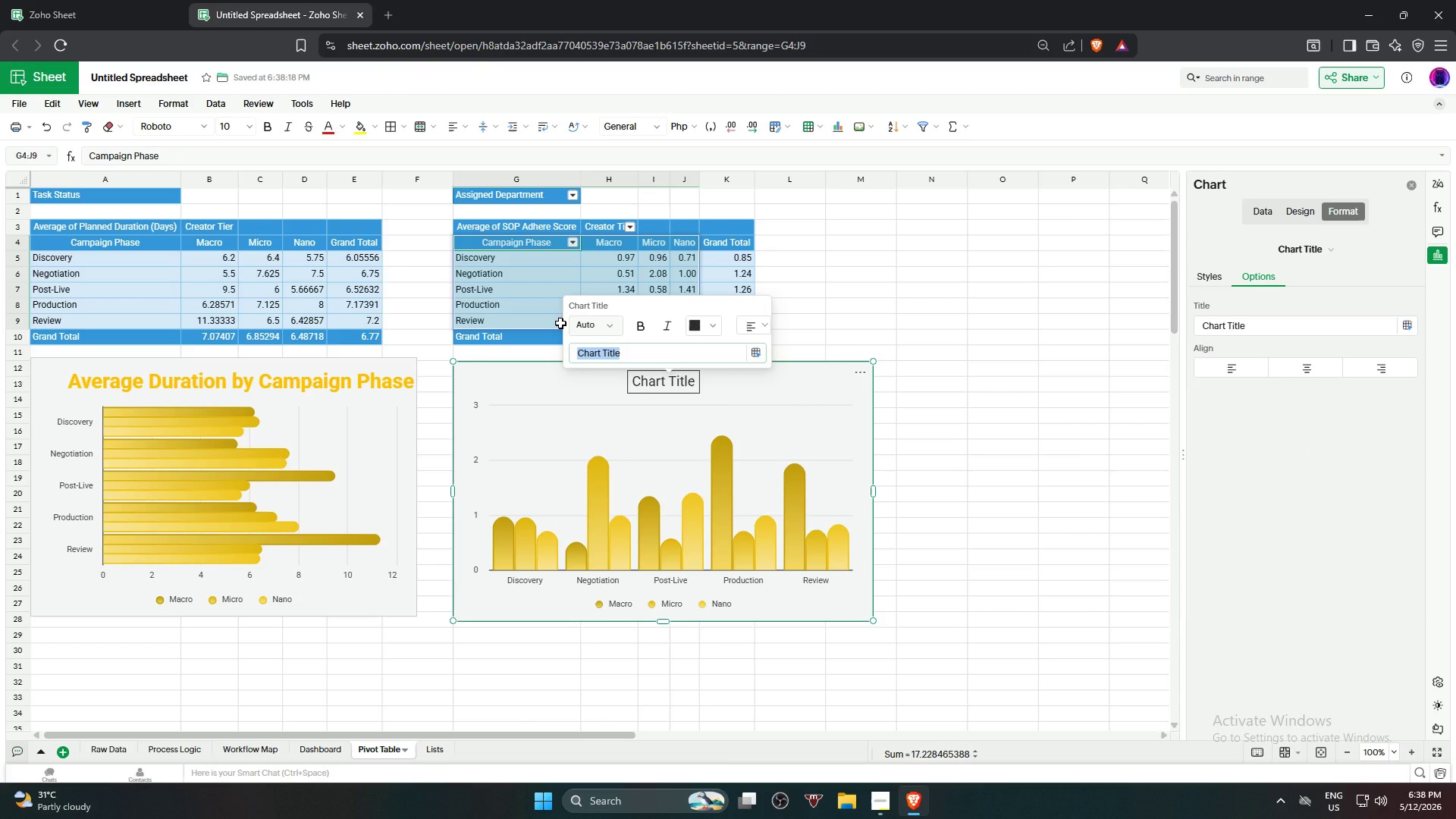 
type(SOP Adherene)
key(Backspace)
type(ce by Creator Tier)
 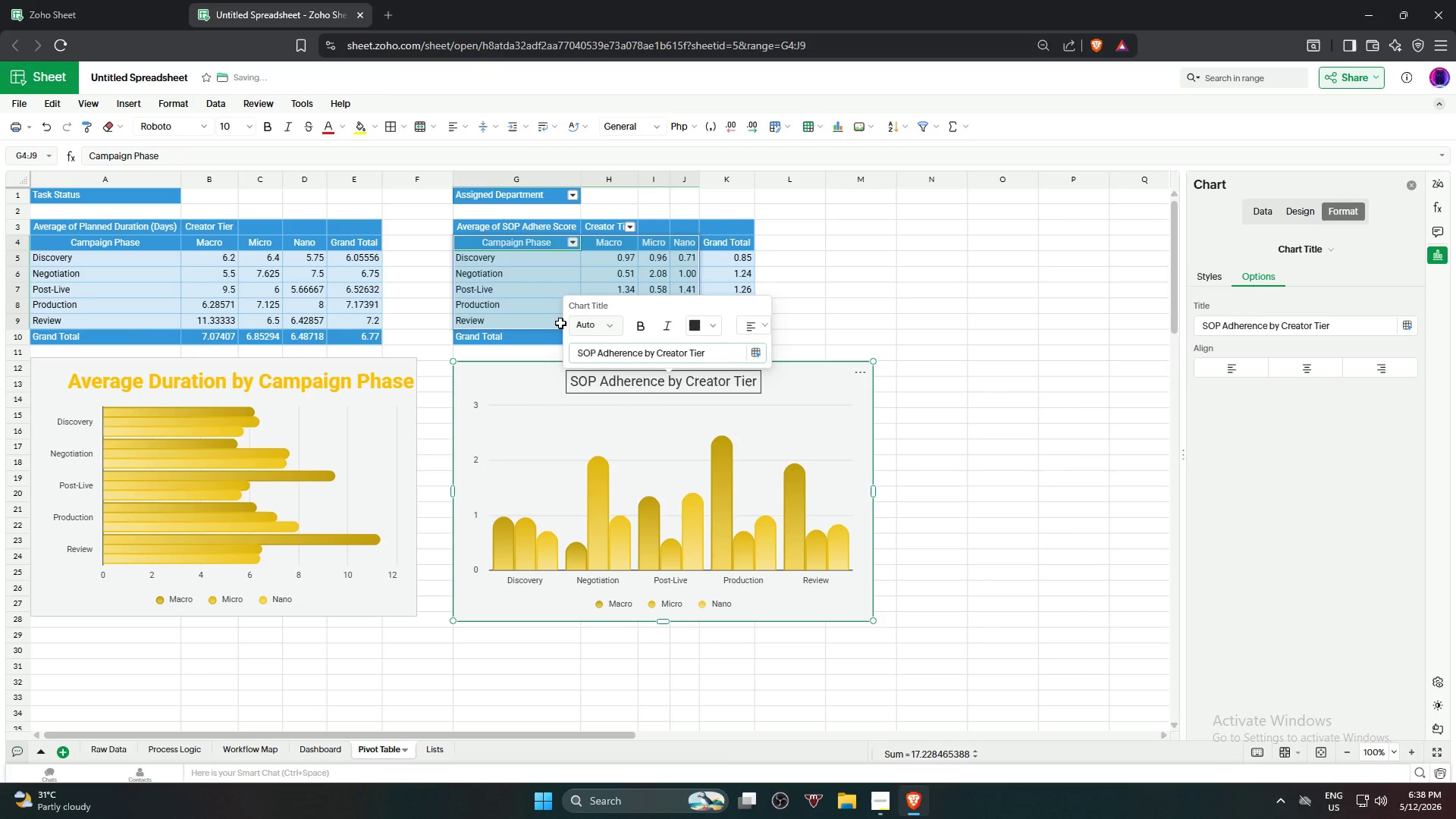 
left_click([702, 318])
 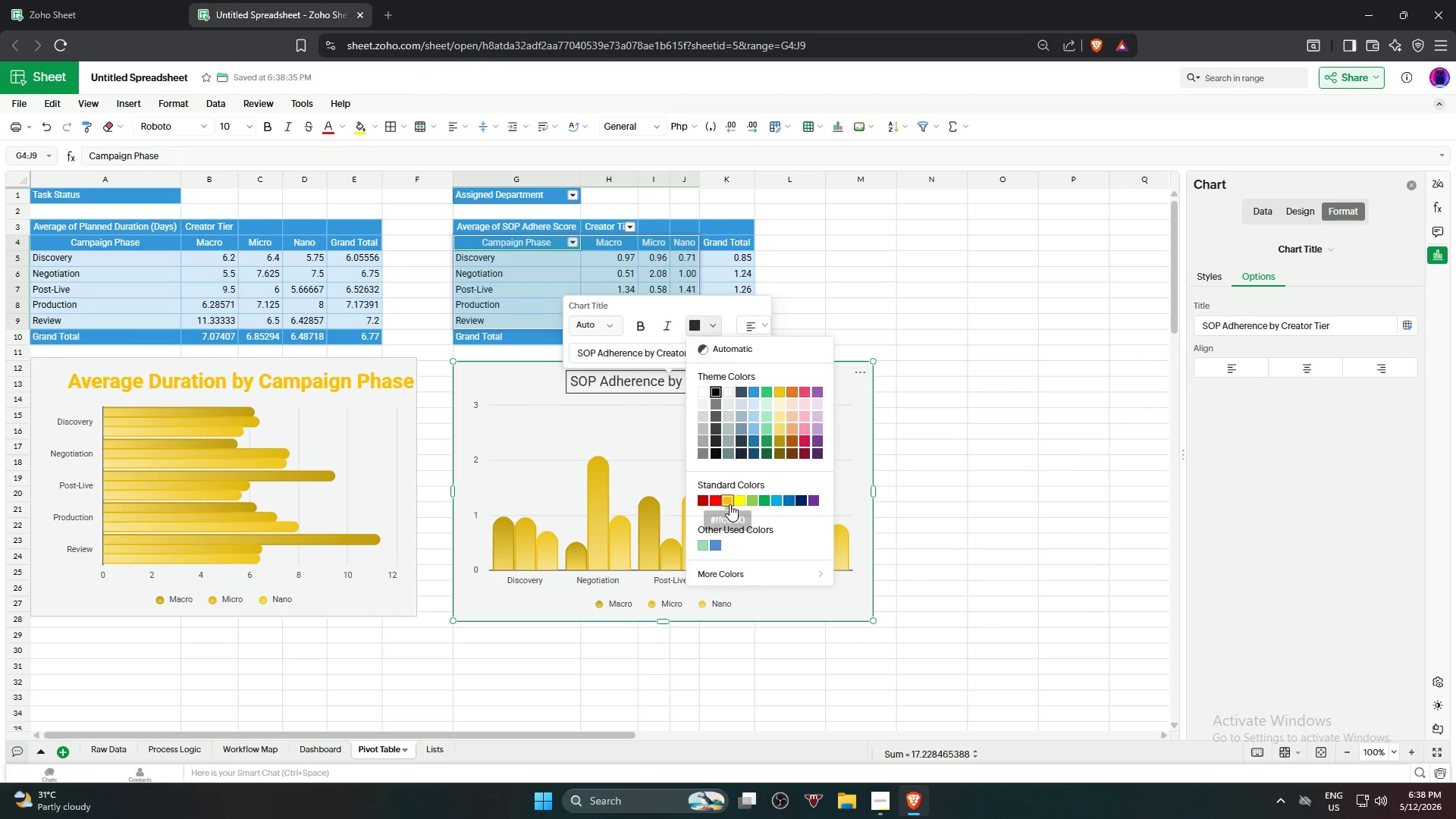 
left_click([730, 504])
 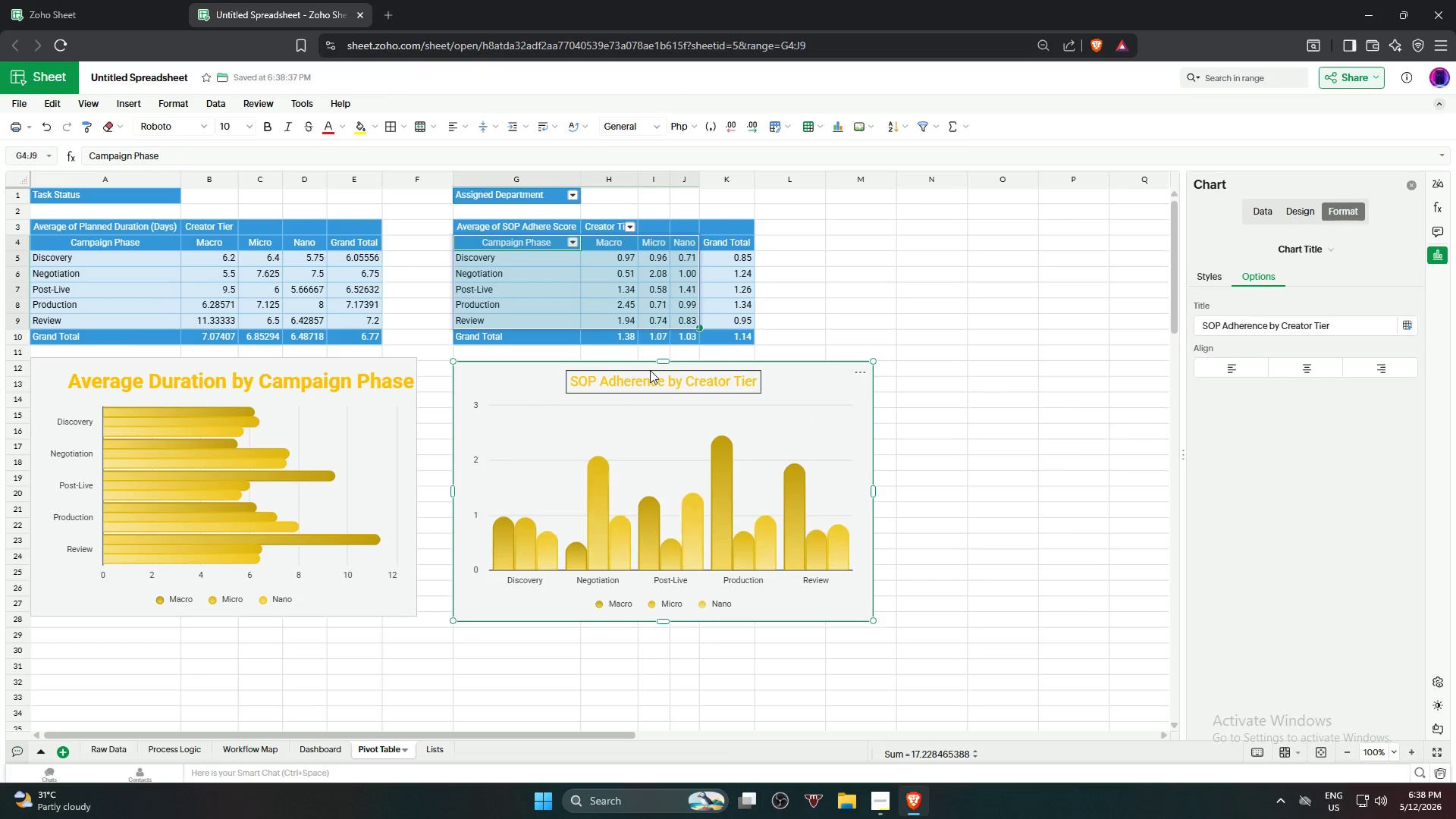 
left_click([650, 372])
 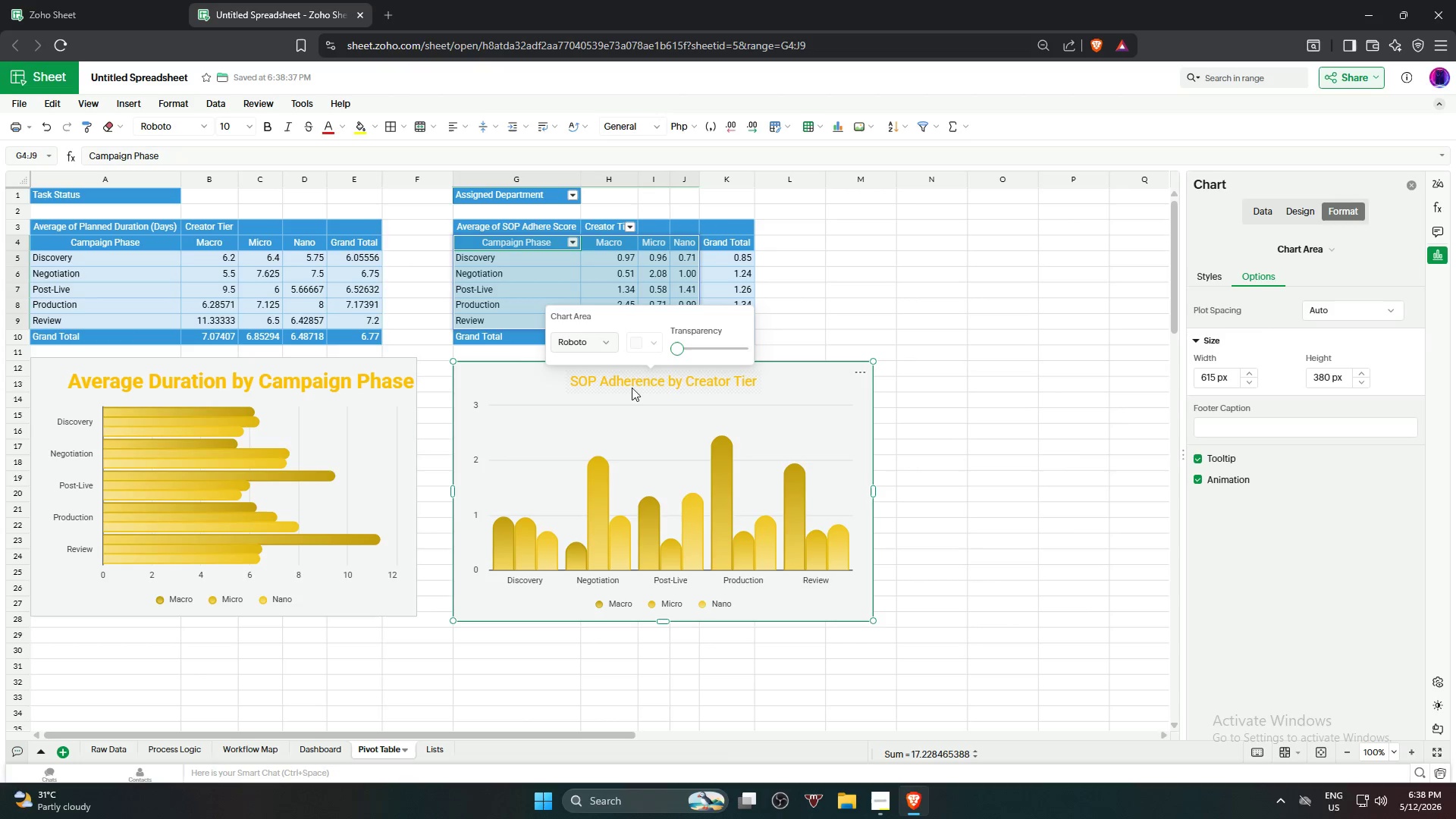 
left_click([632, 386])
 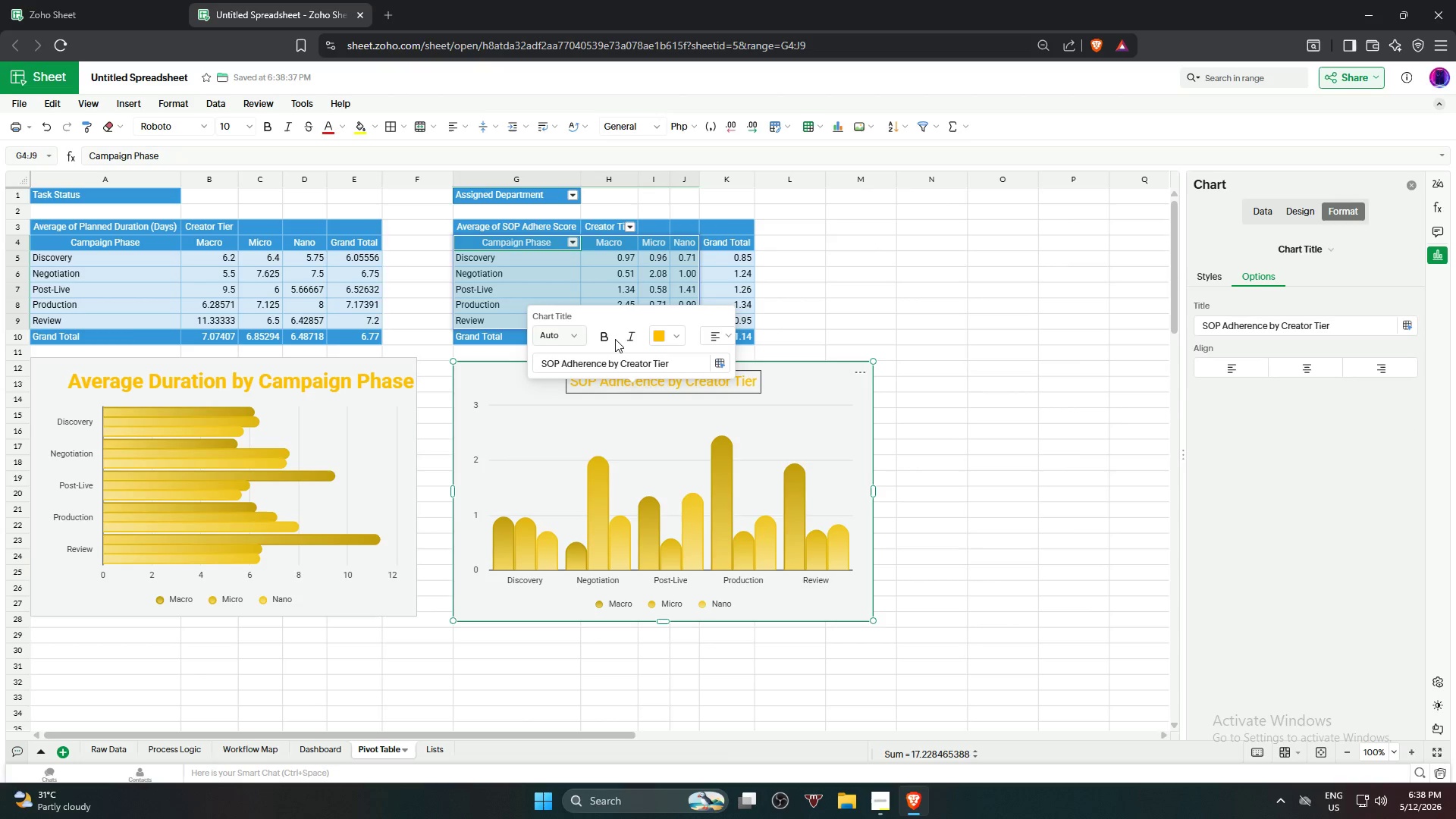 
left_click([607, 337])
 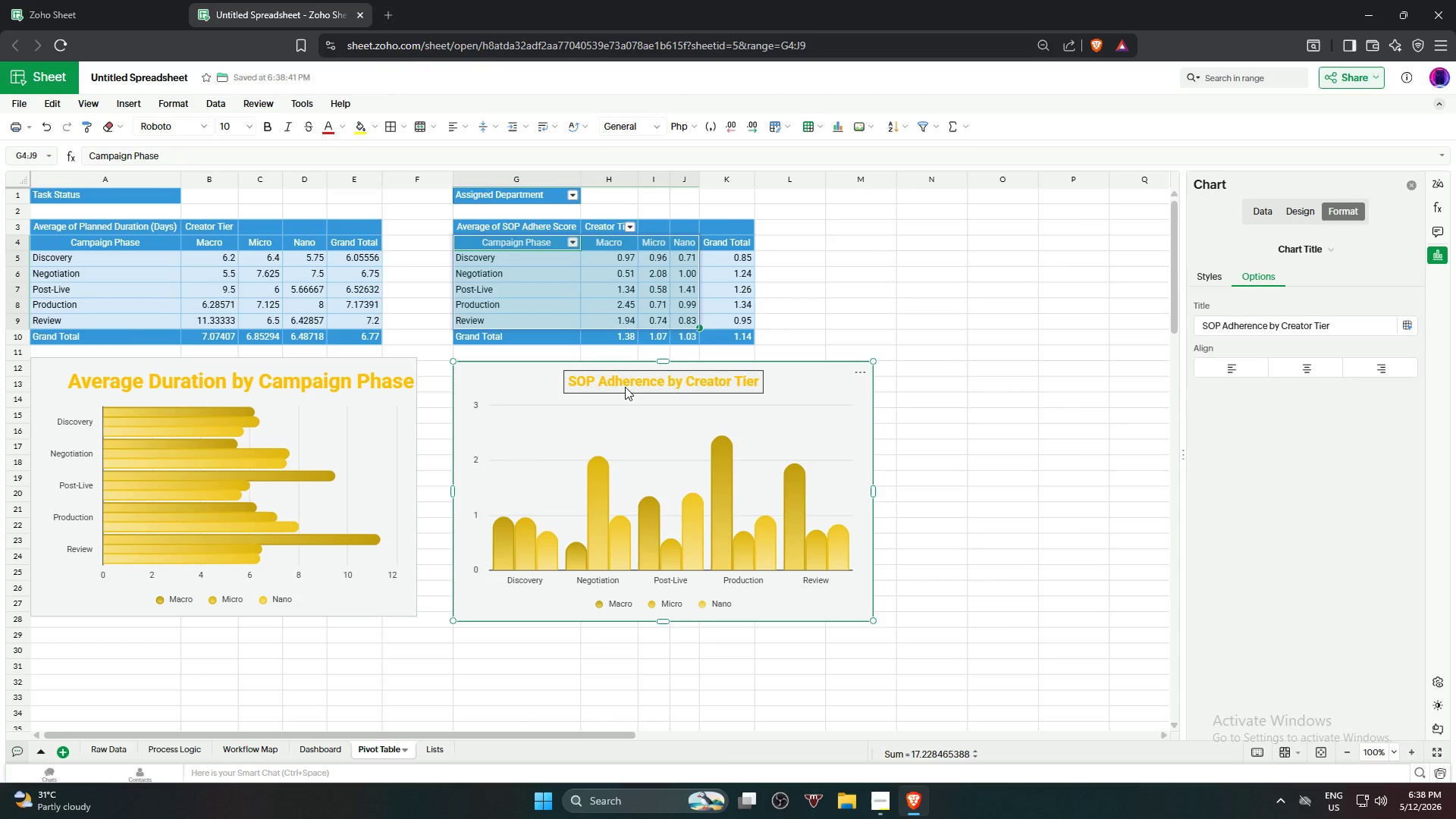 
left_click([625, 386])
 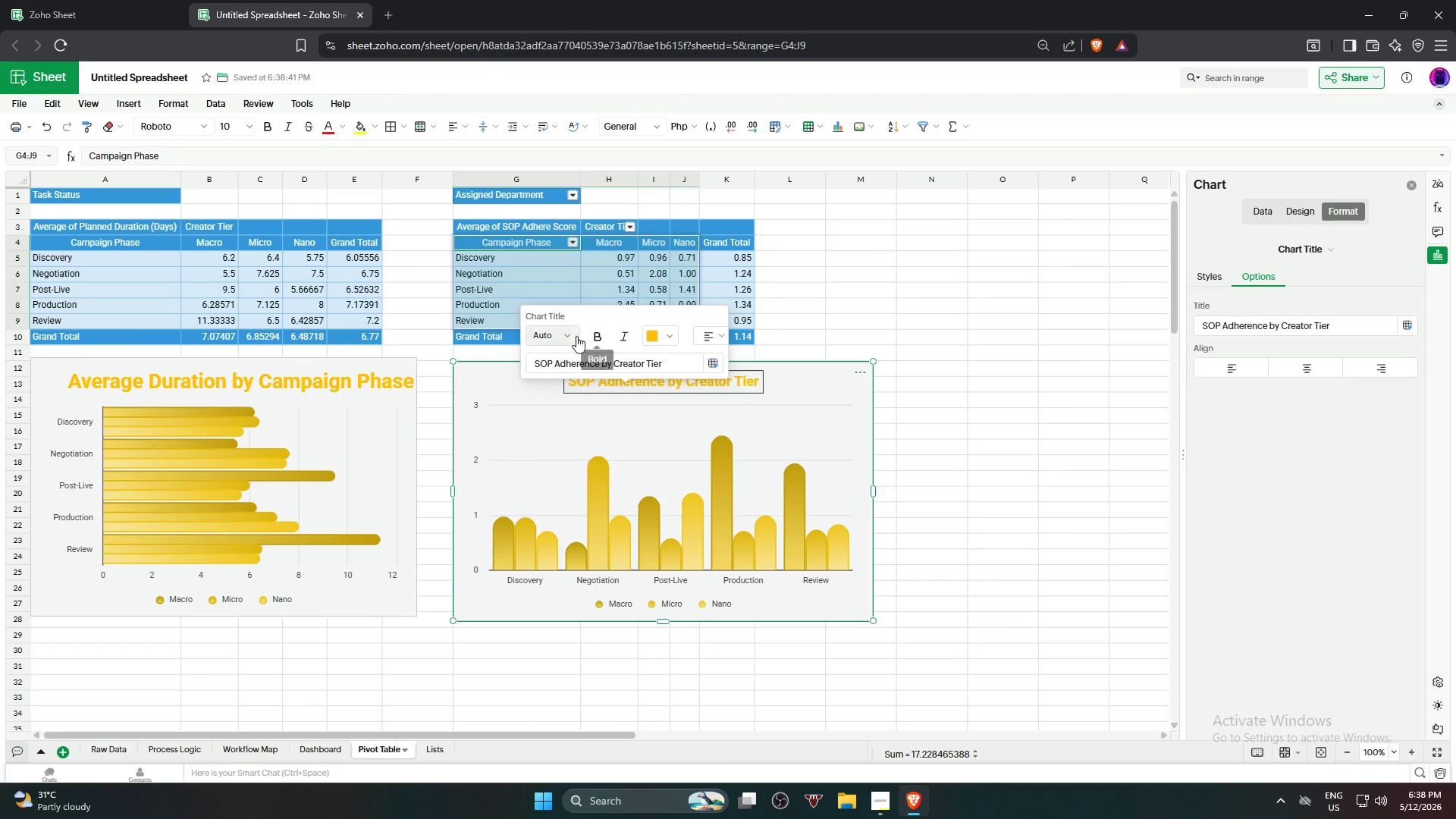 
left_click([570, 335])
 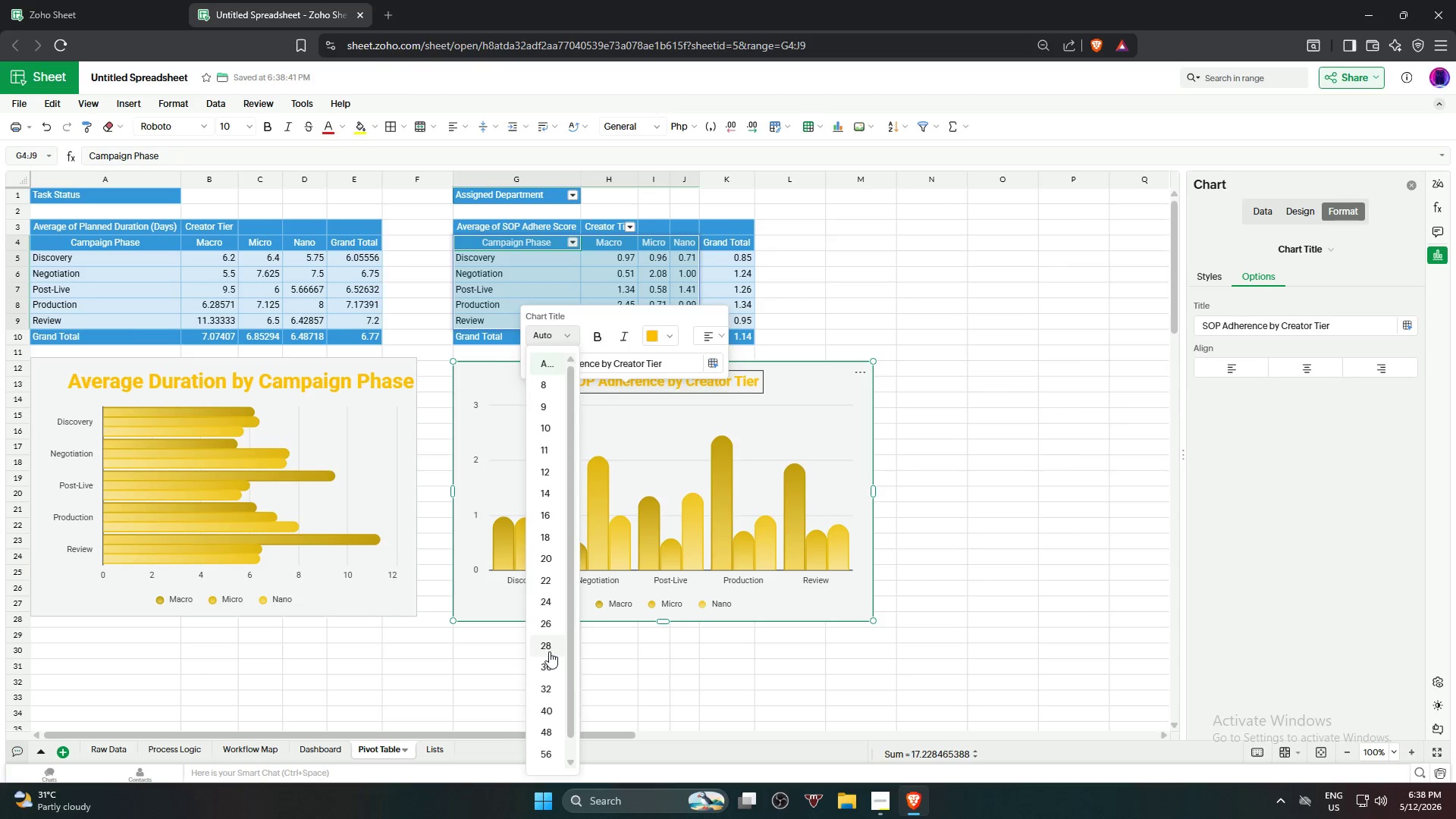 
left_click([549, 661])
 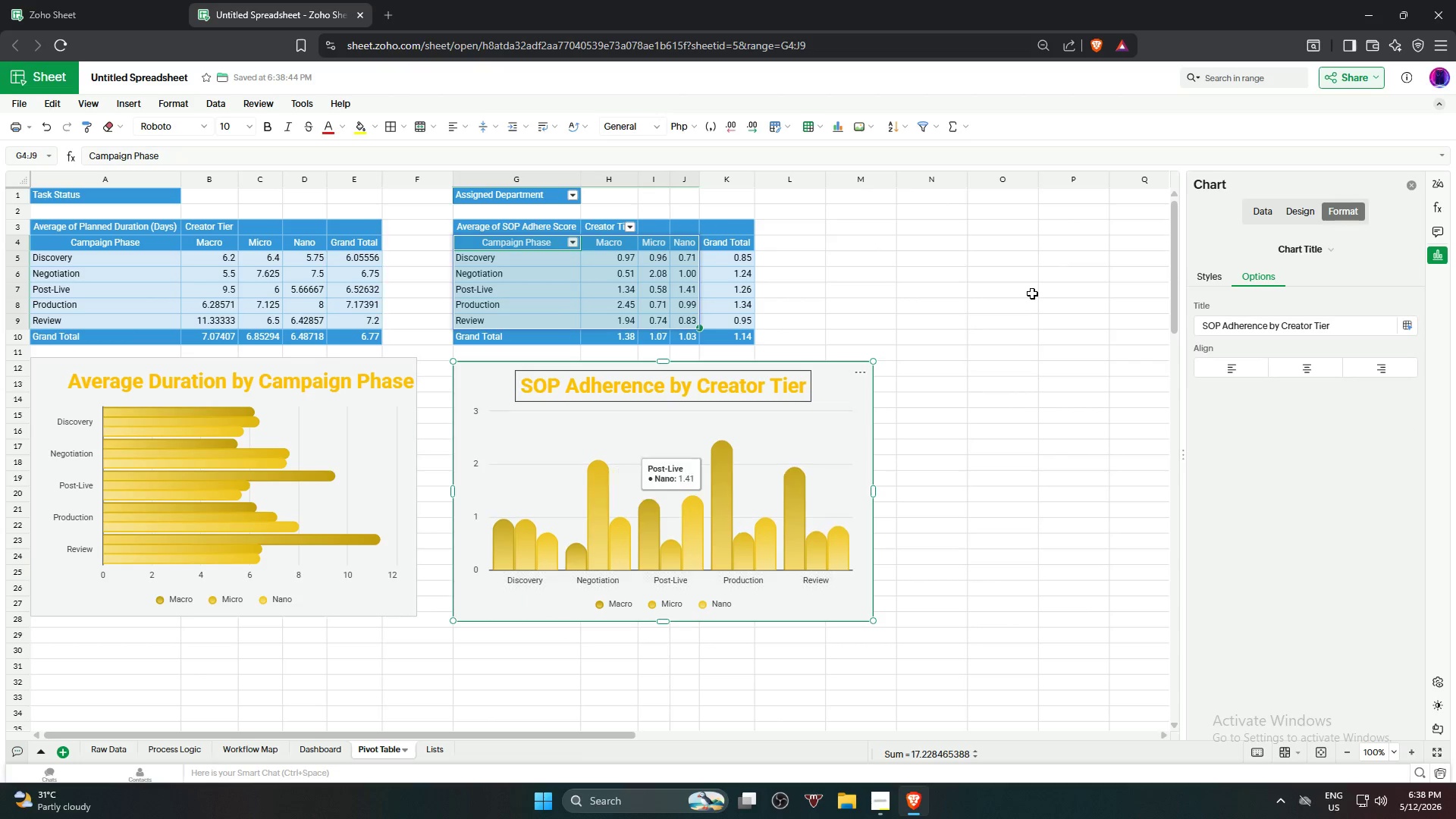 
left_click([1032, 293])
 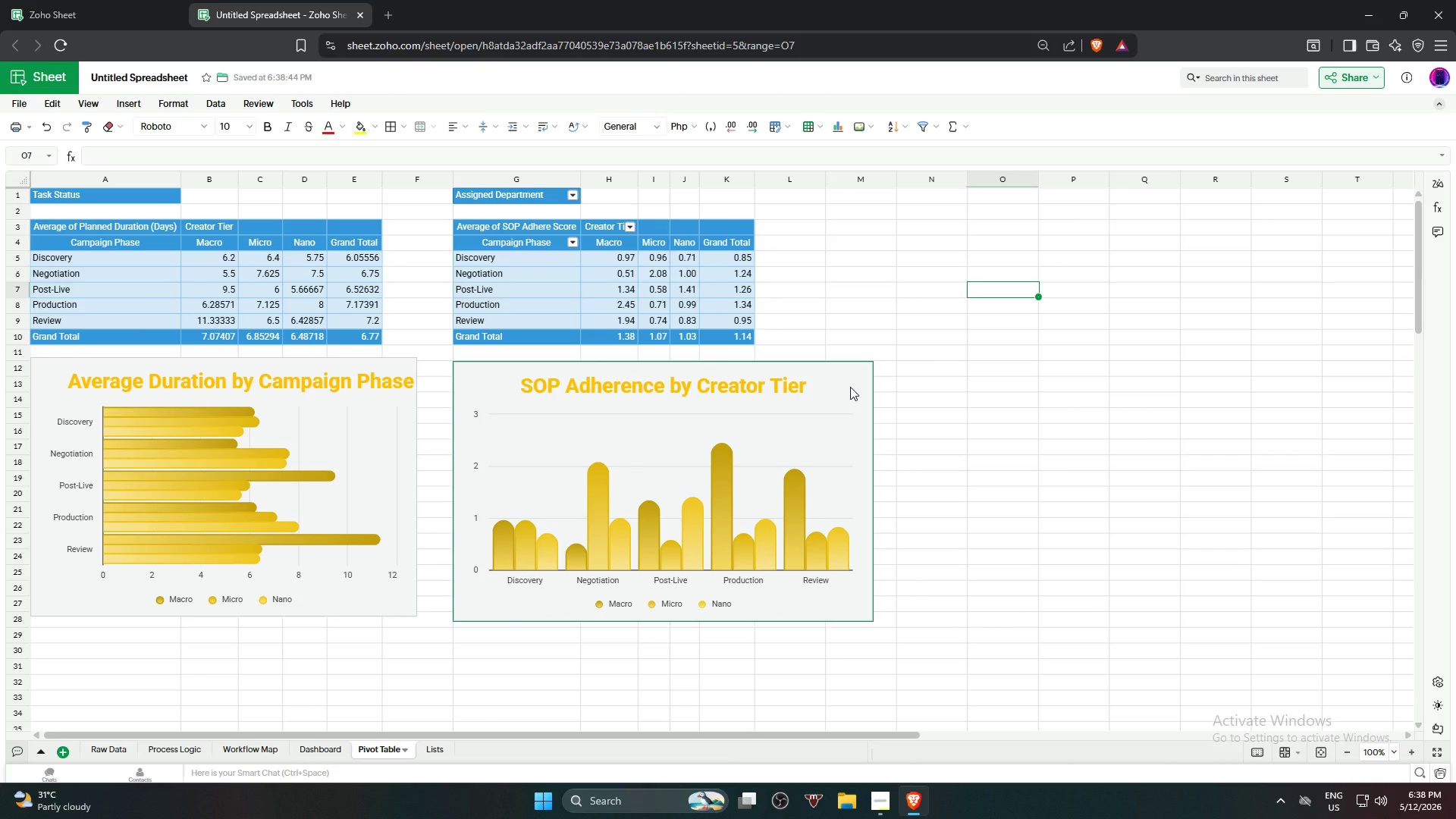 
left_click([901, 375])
 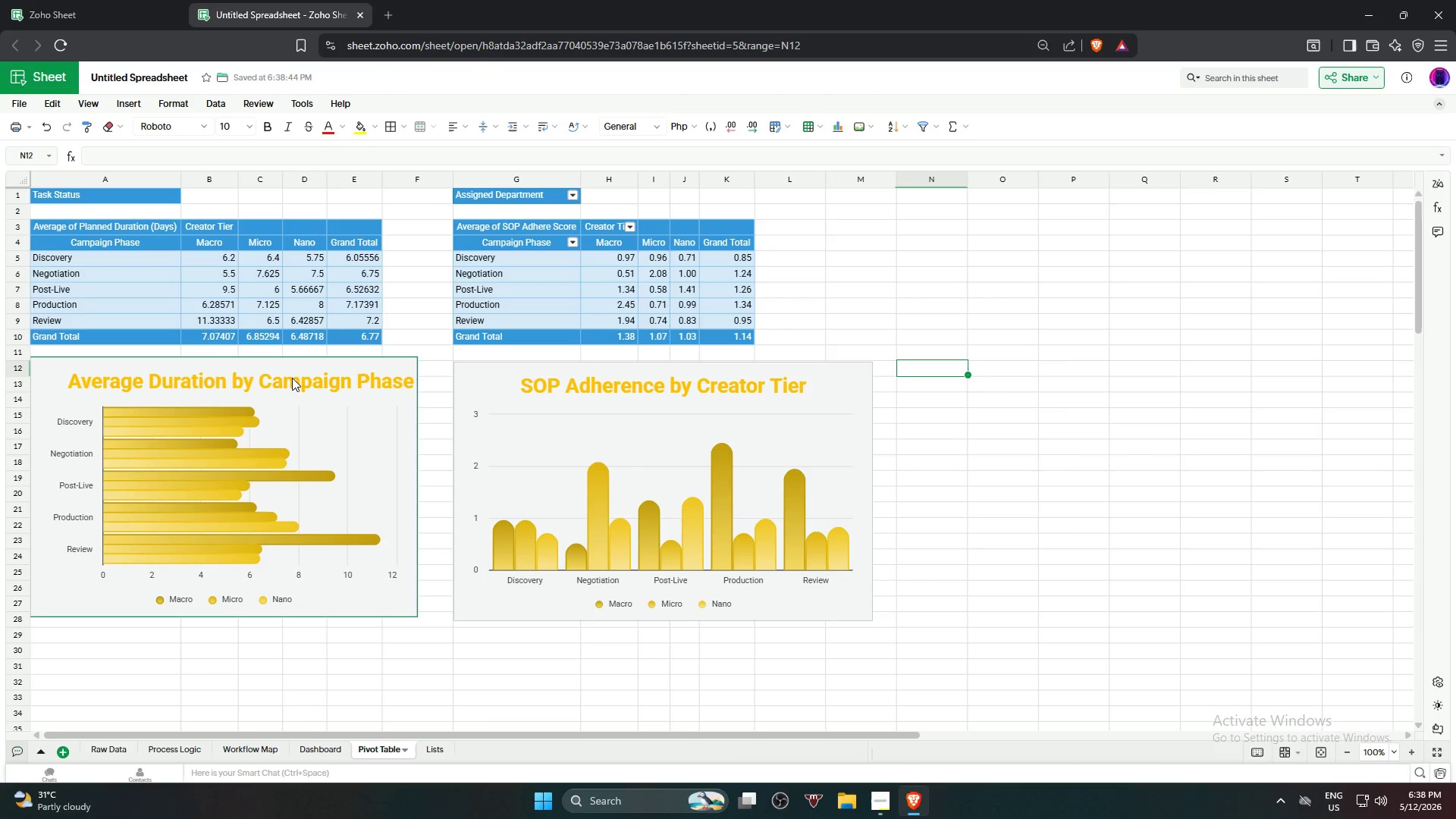 
left_click([292, 378])
 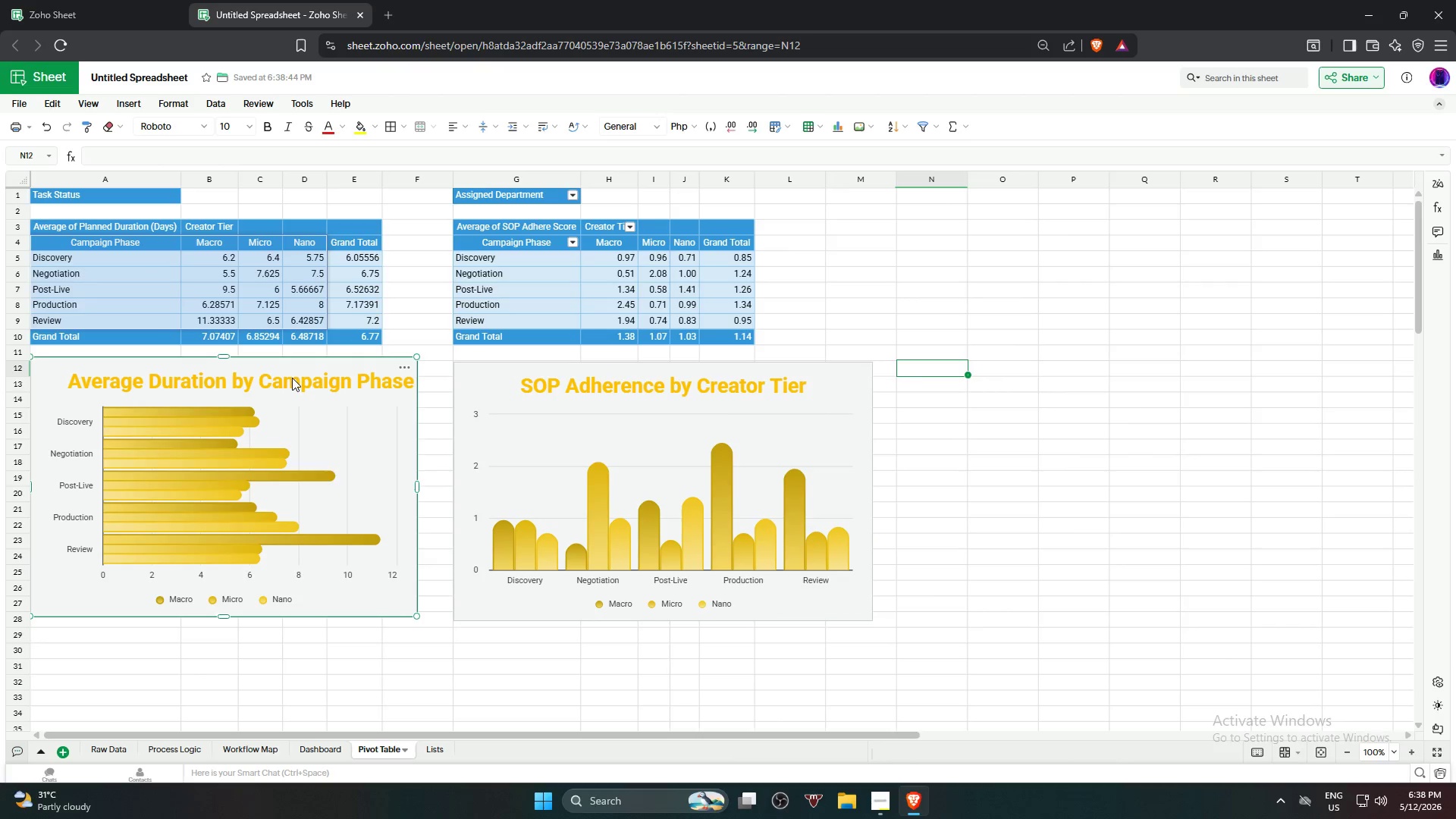 
double_click([292, 378])
 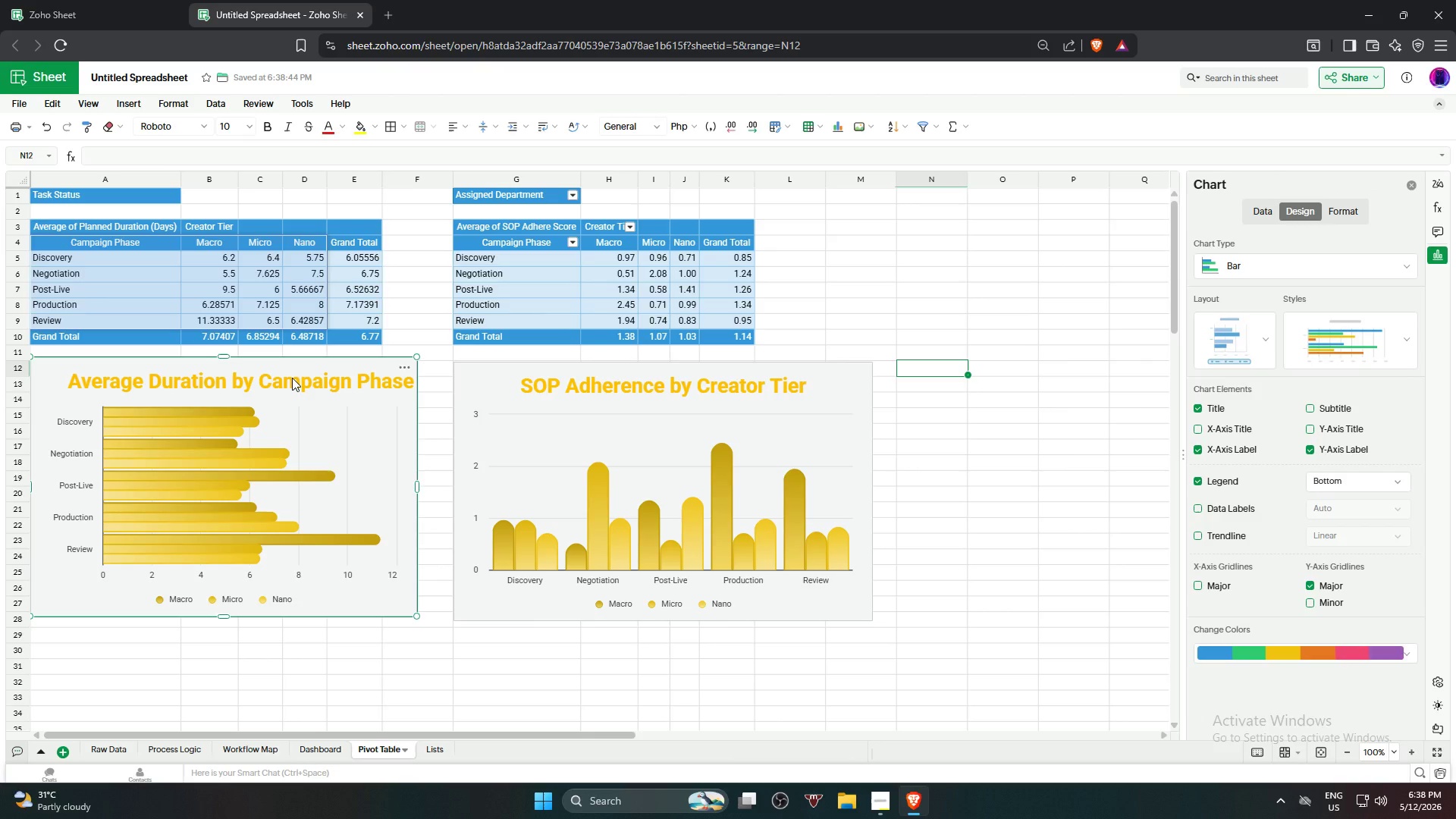 
left_click([292, 378])
 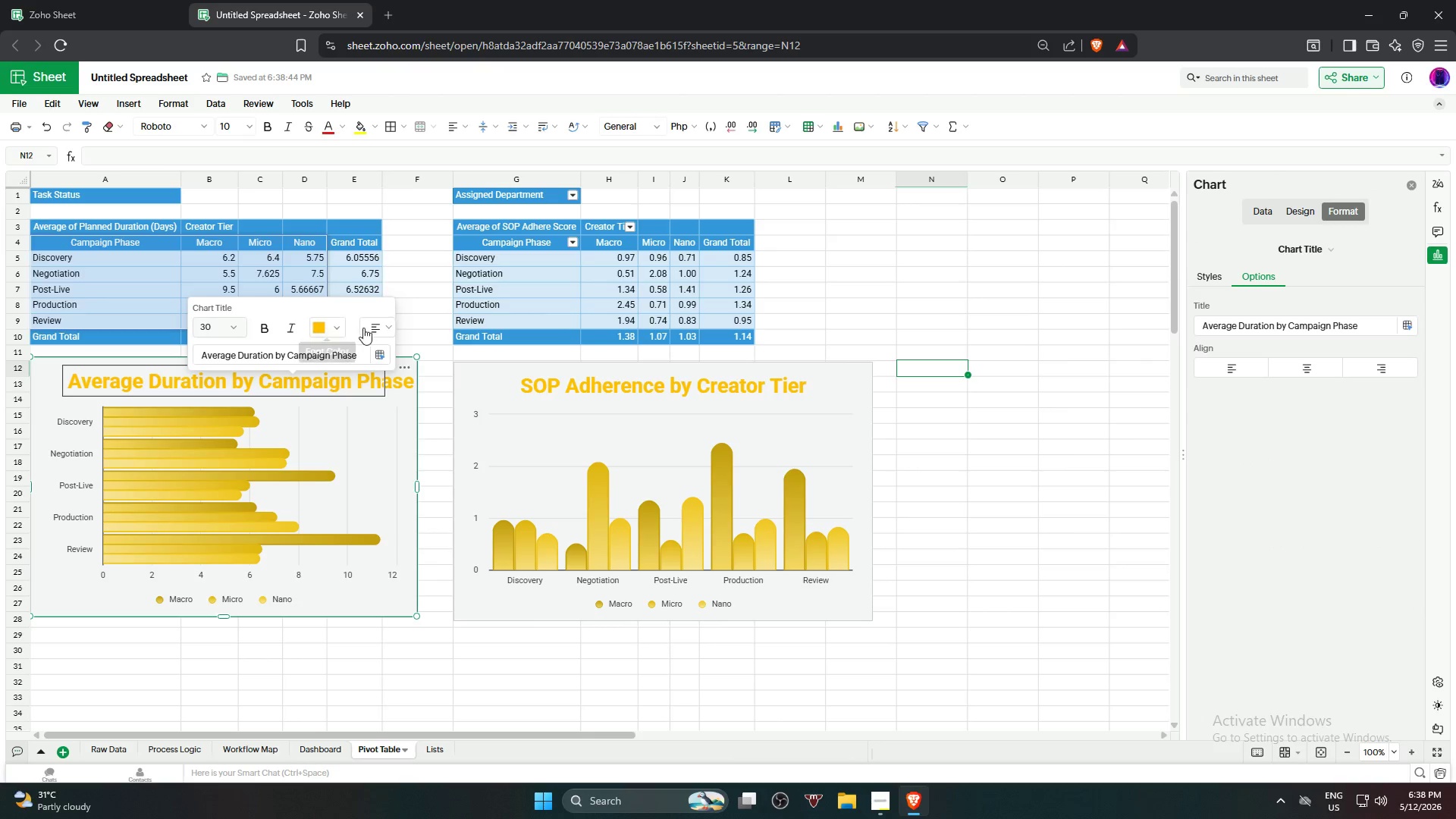 
left_click([377, 331])
 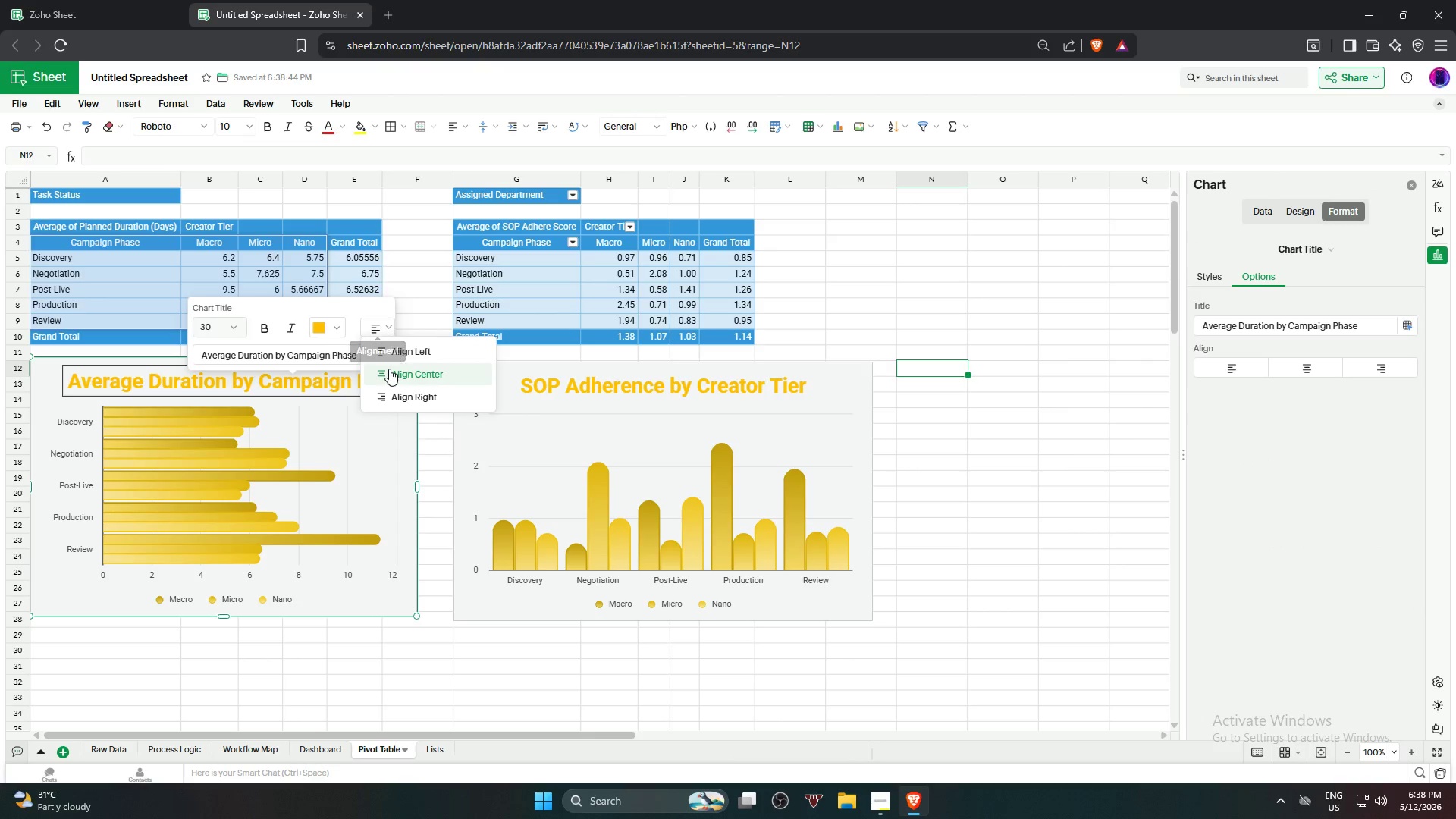 
left_click([389, 369])
 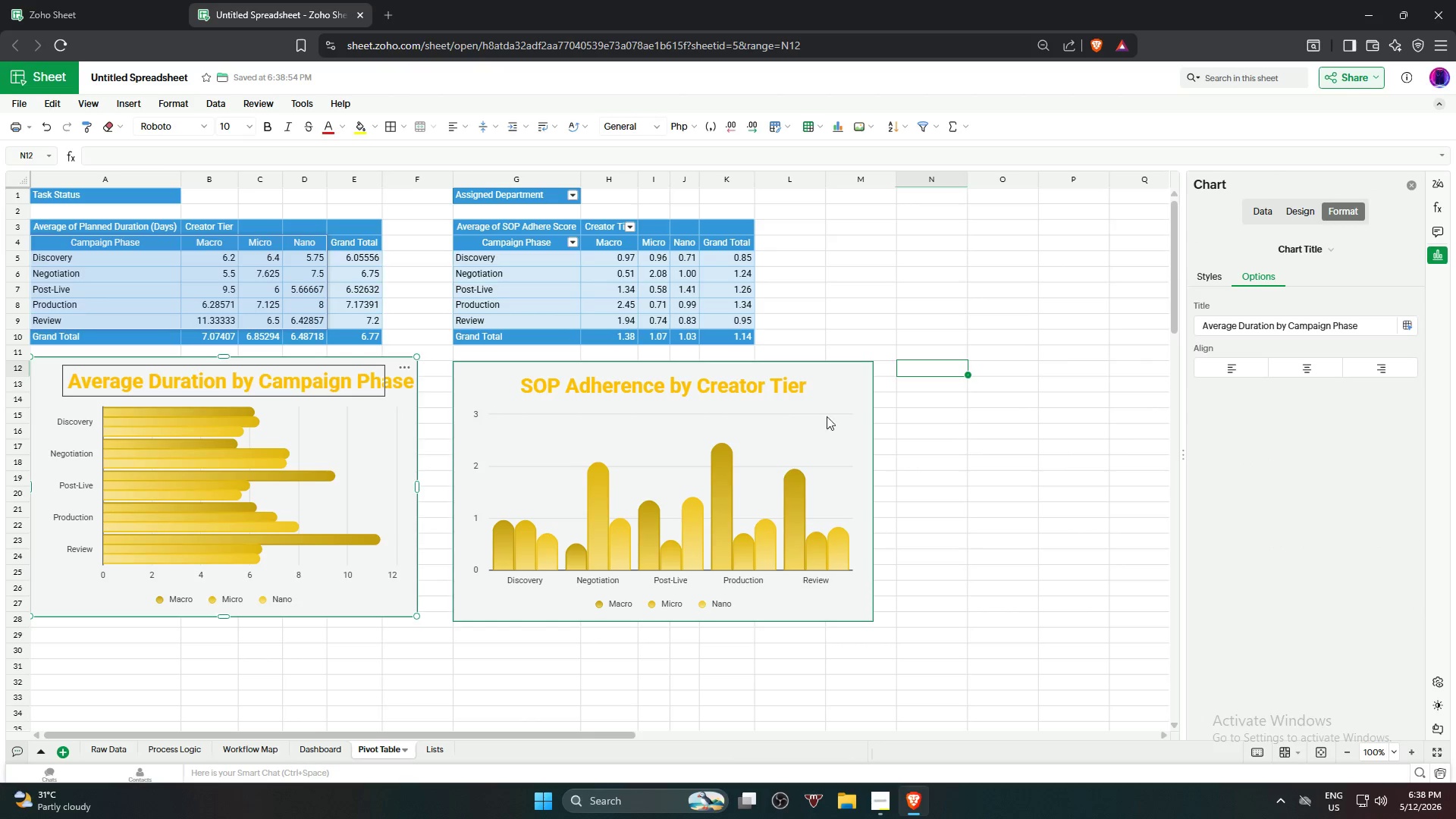 
left_click([904, 388])
 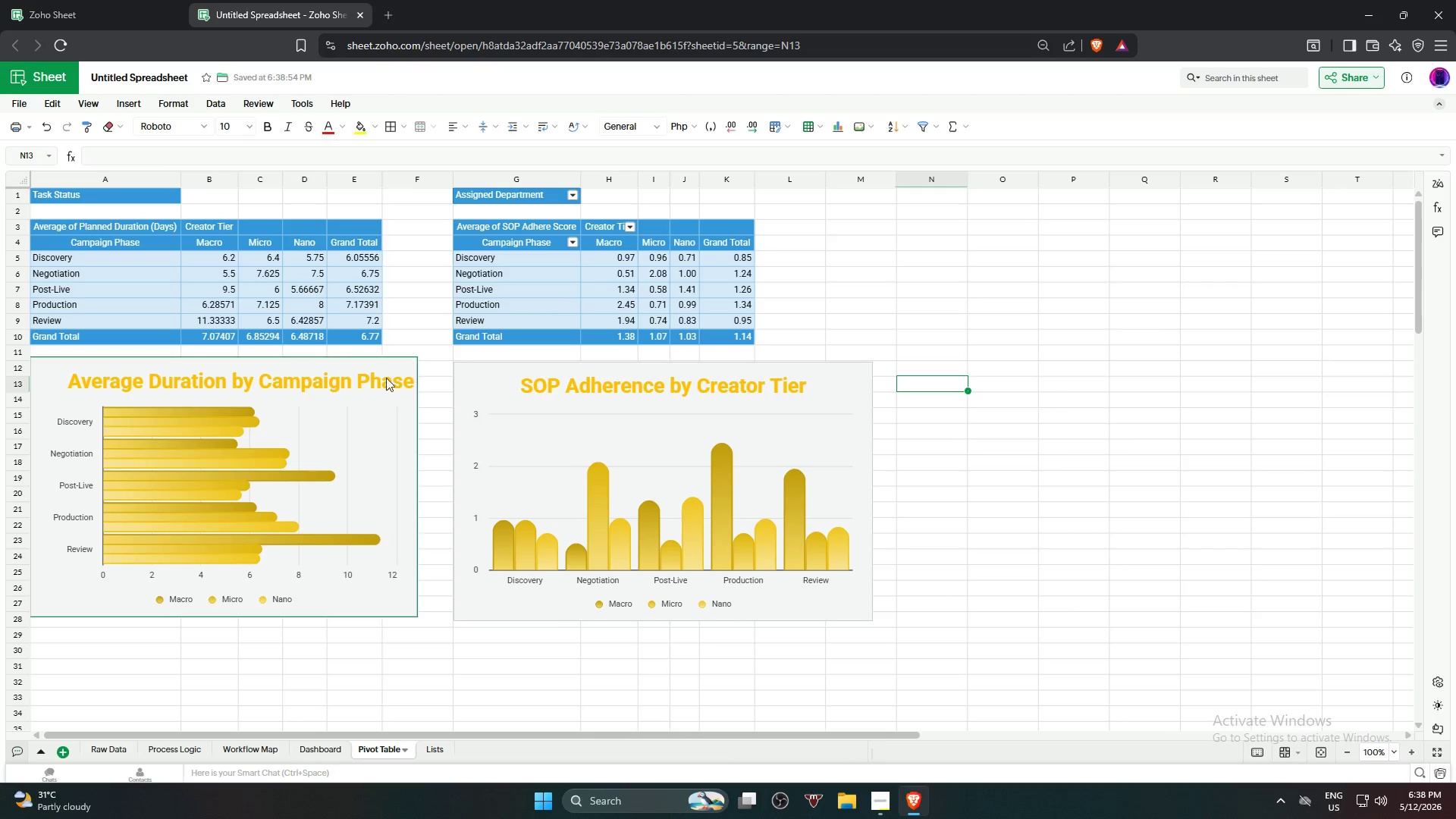 
left_click([357, 383])
 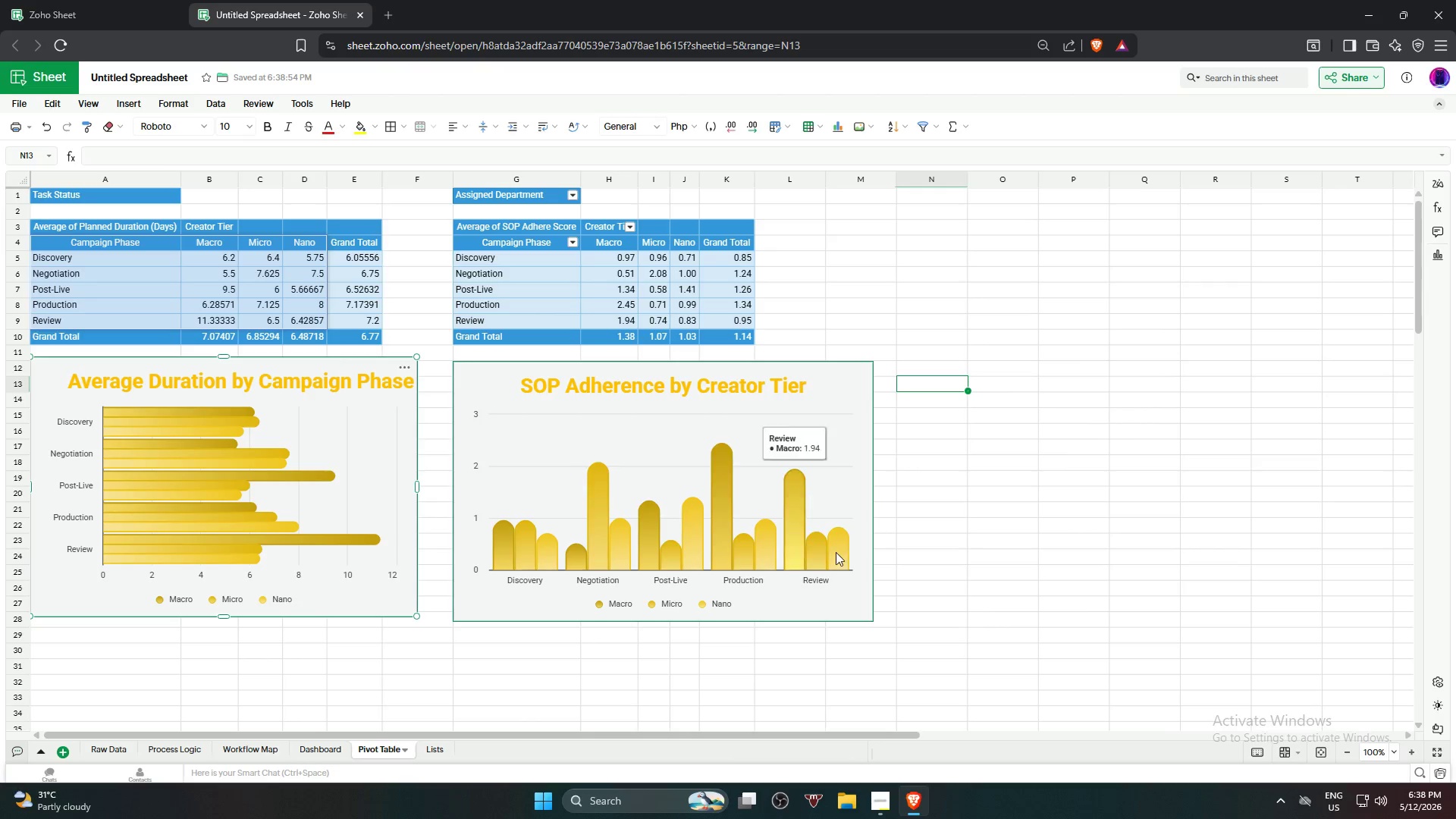 
left_click([1039, 399])
 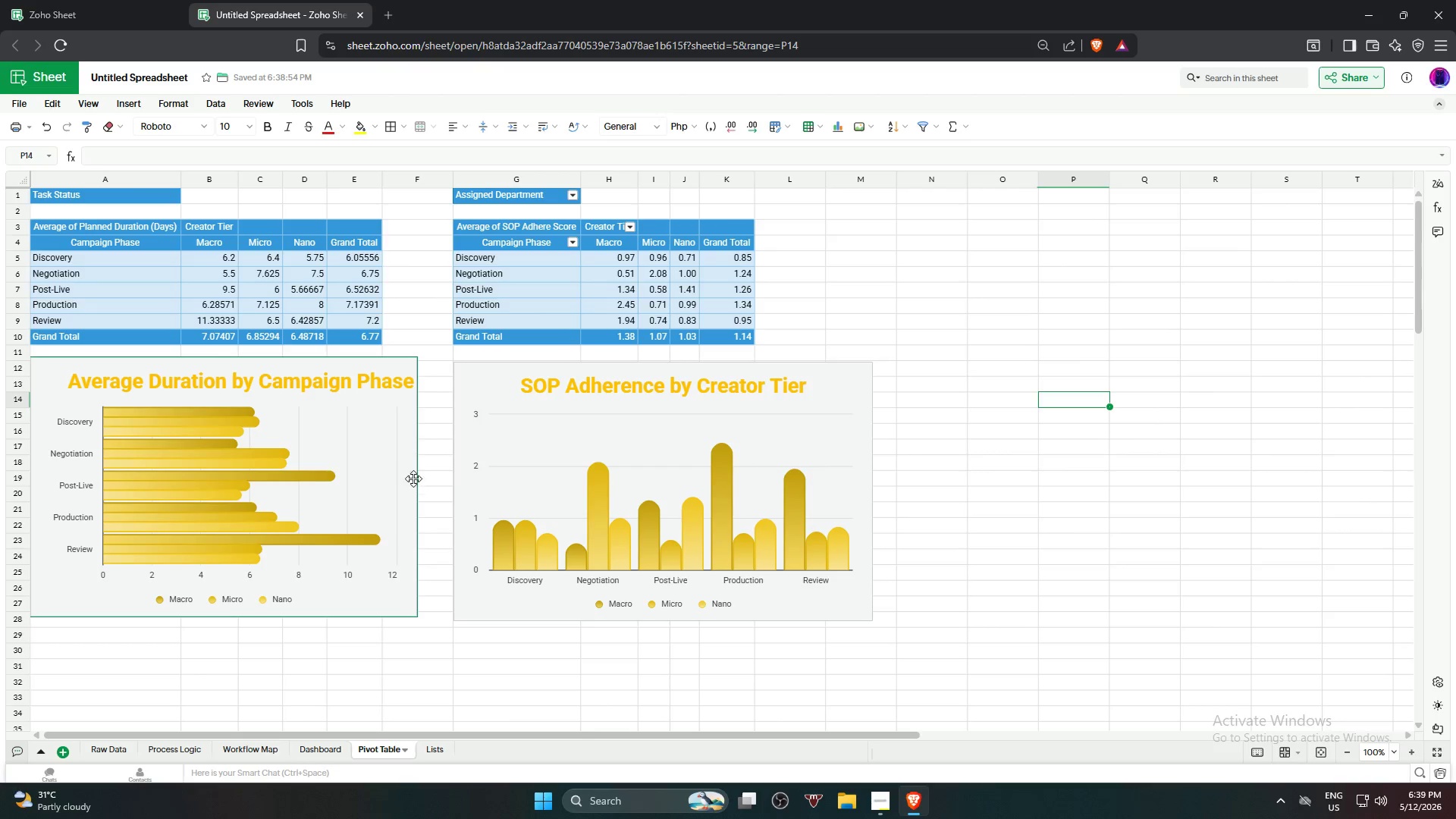 
left_click_drag(start_coordinate=[419, 483], to_coordinate=[469, 505])
 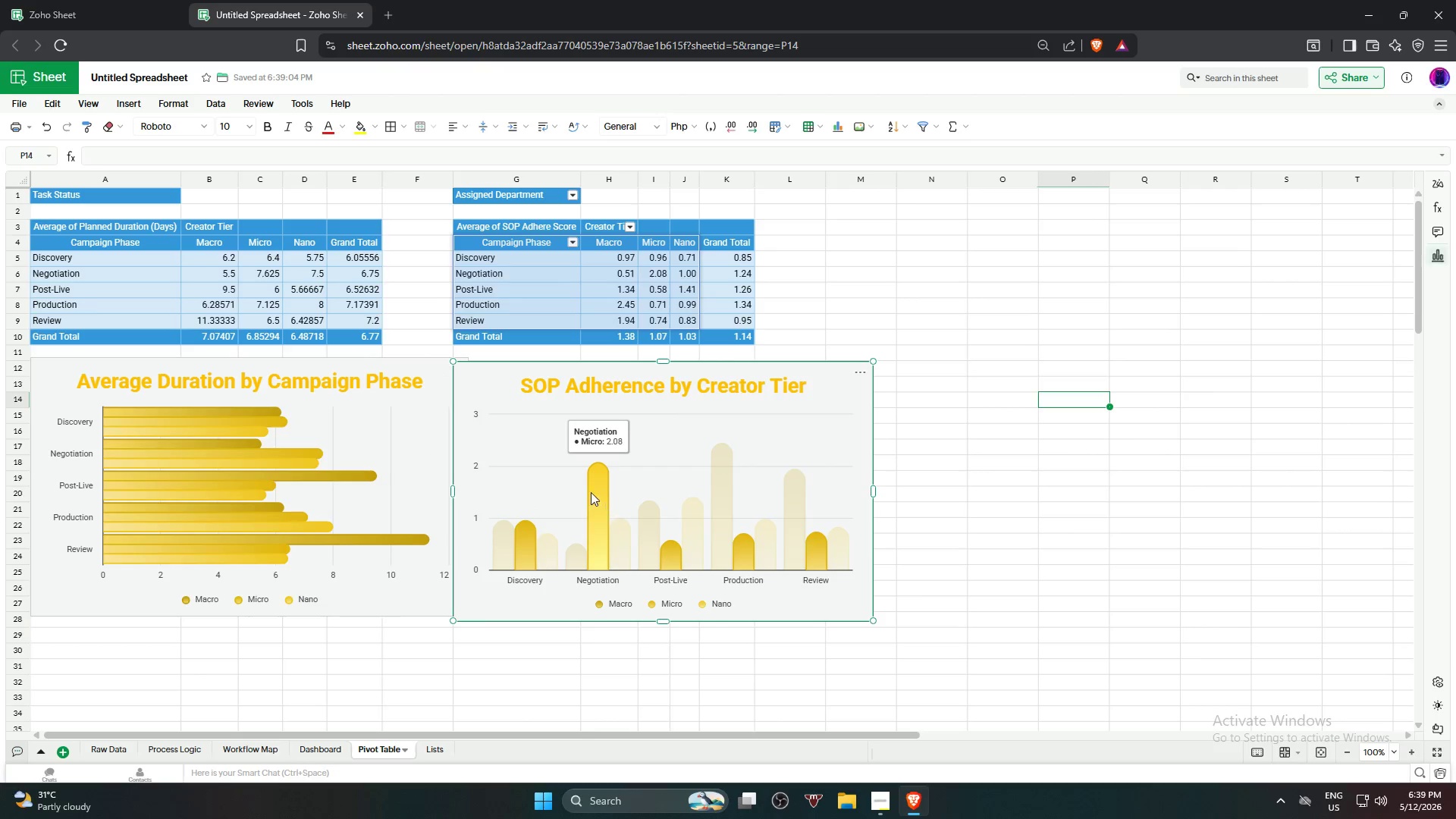 
left_click_drag(start_coordinate=[554, 470], to_coordinate=[601, 463])
 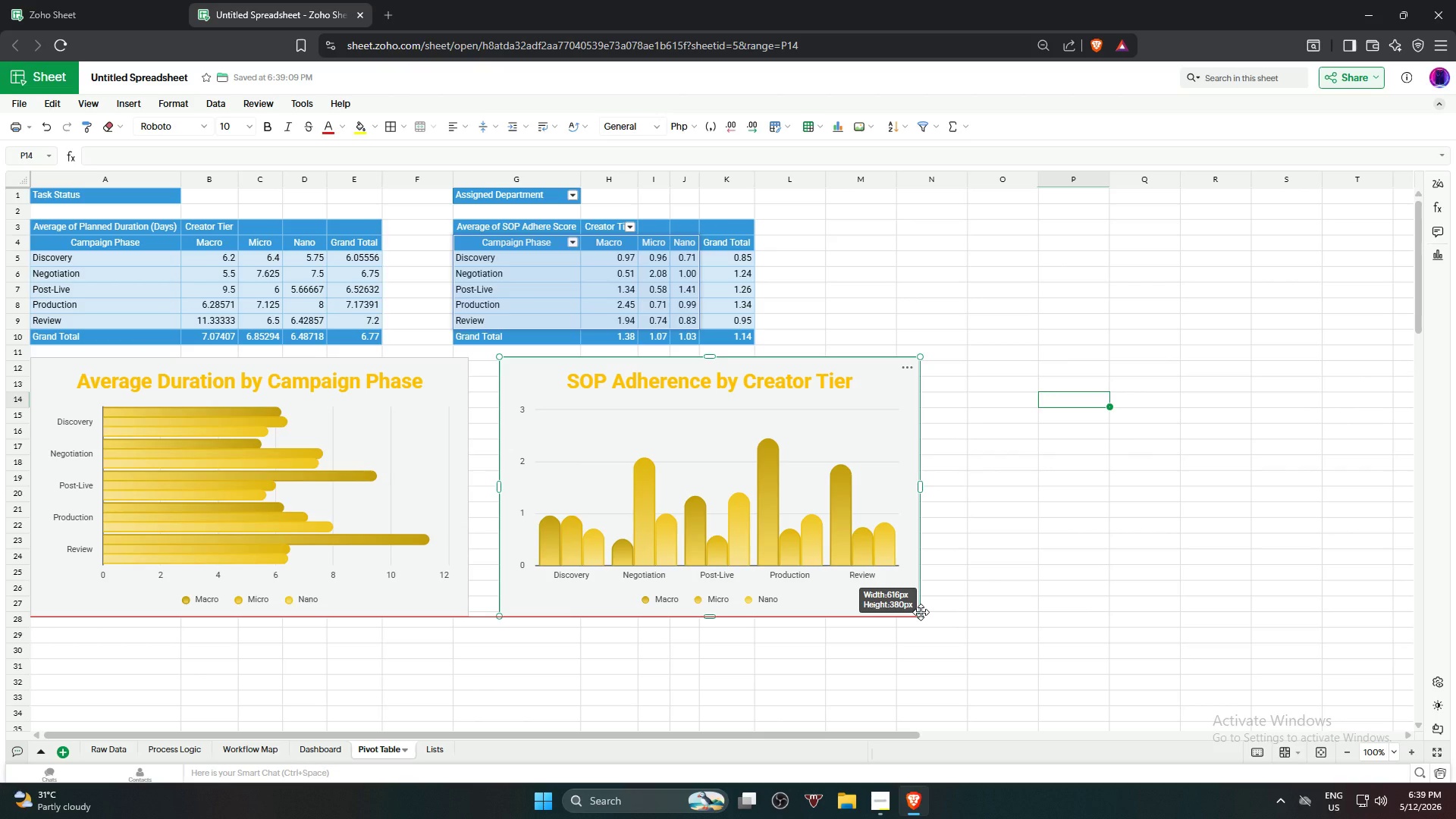 
left_click([979, 578])
 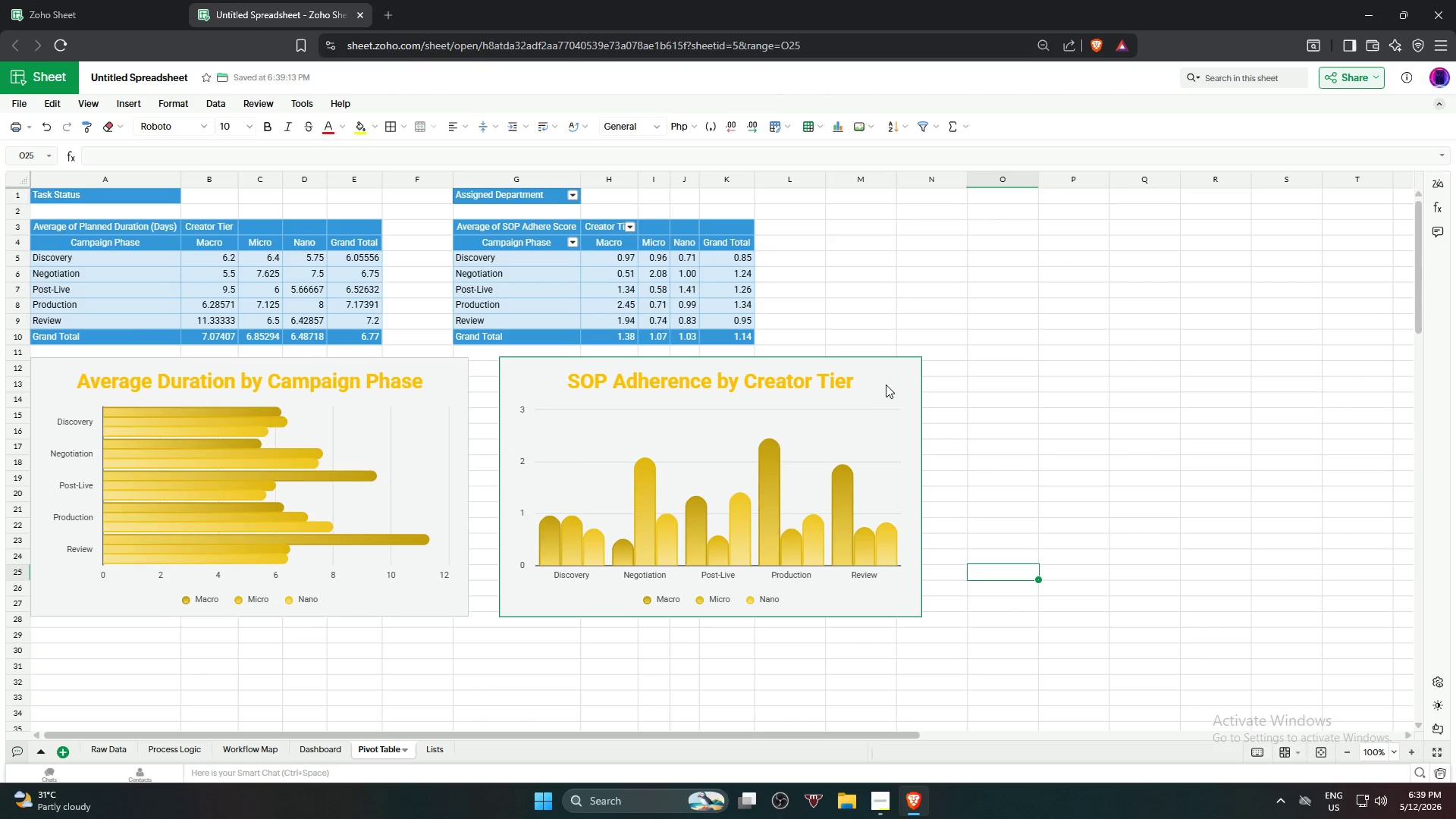 
left_click([893, 378])
 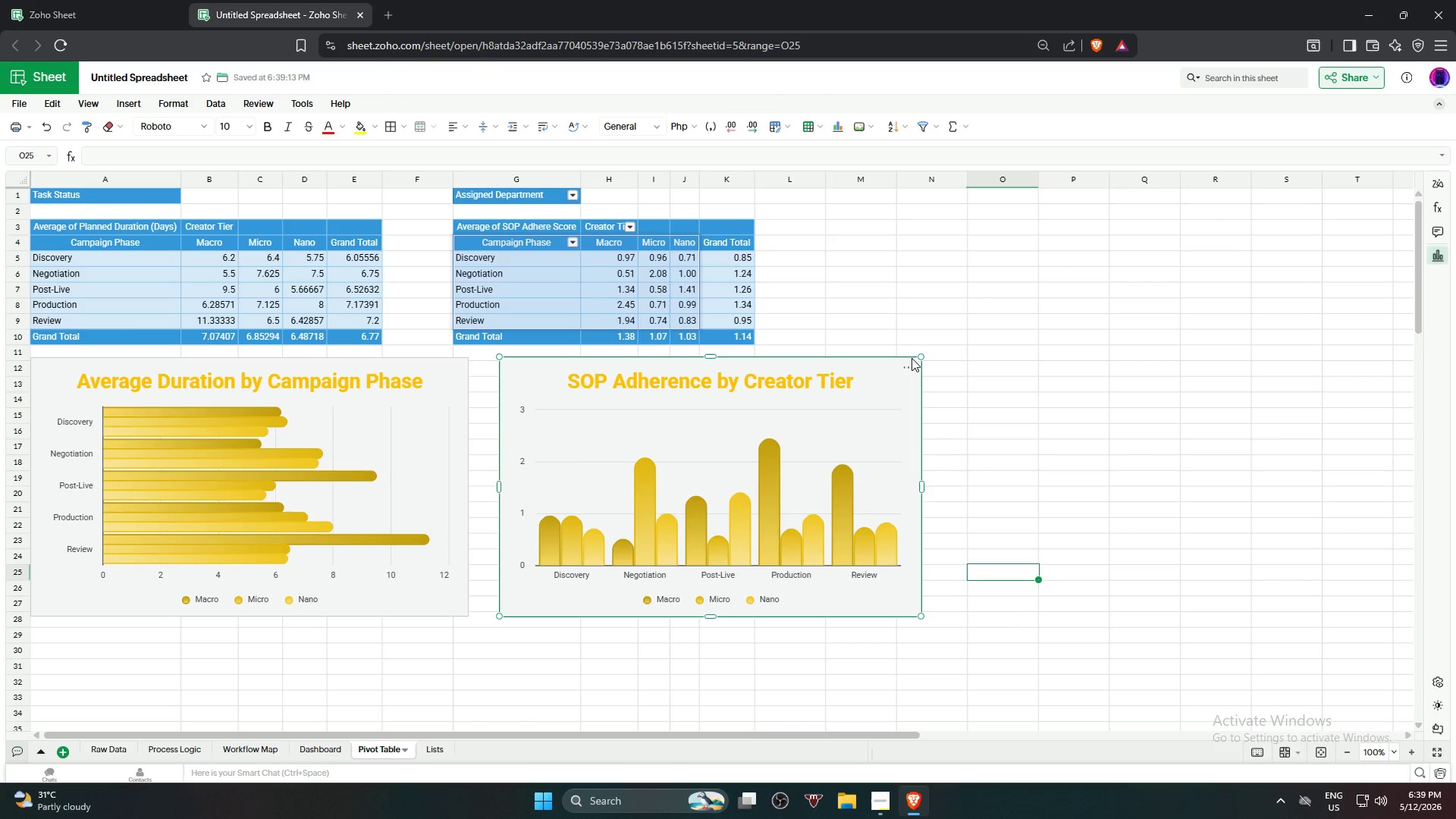 
left_click([999, 384])
 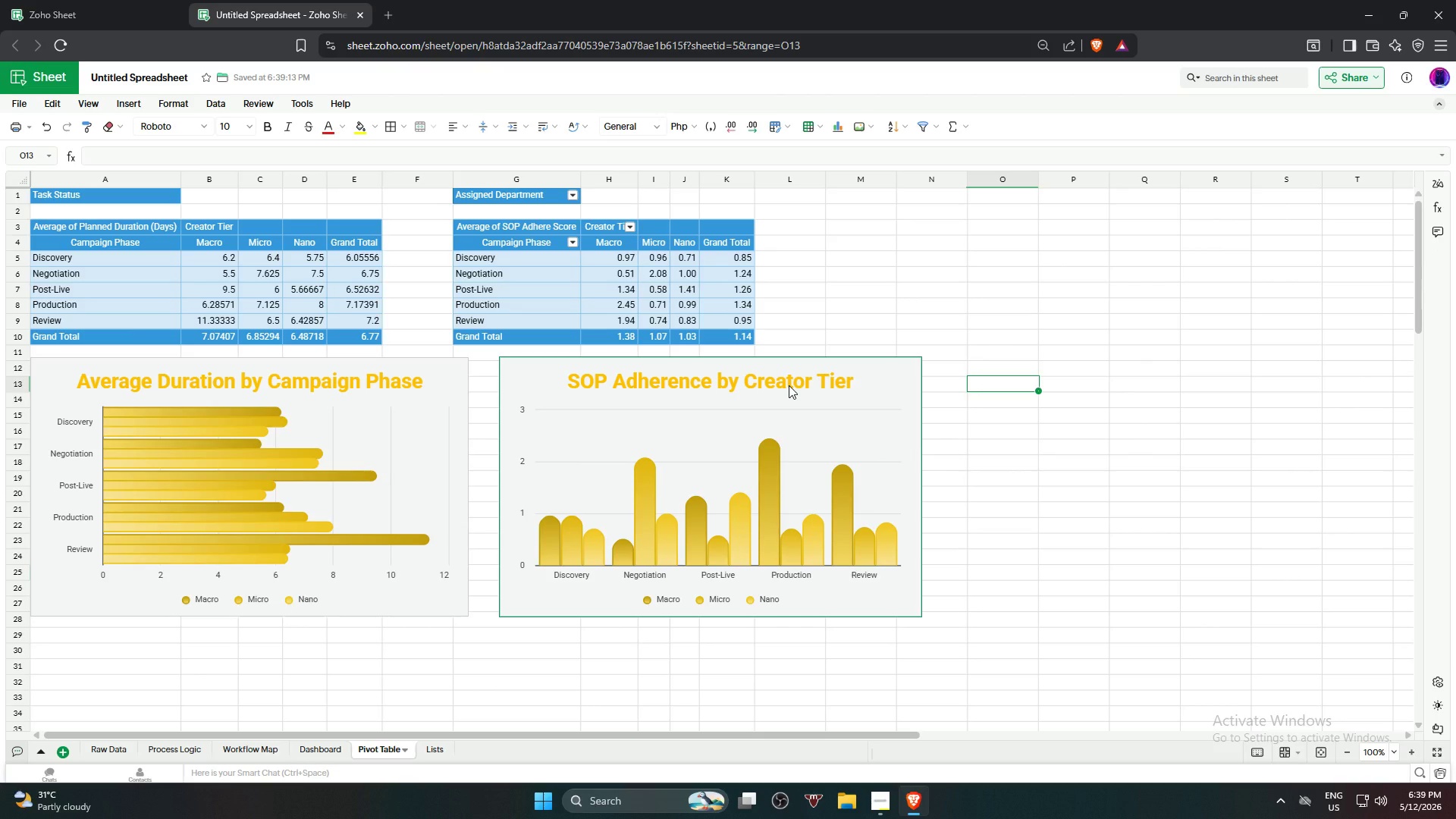 
wait(20.86)
 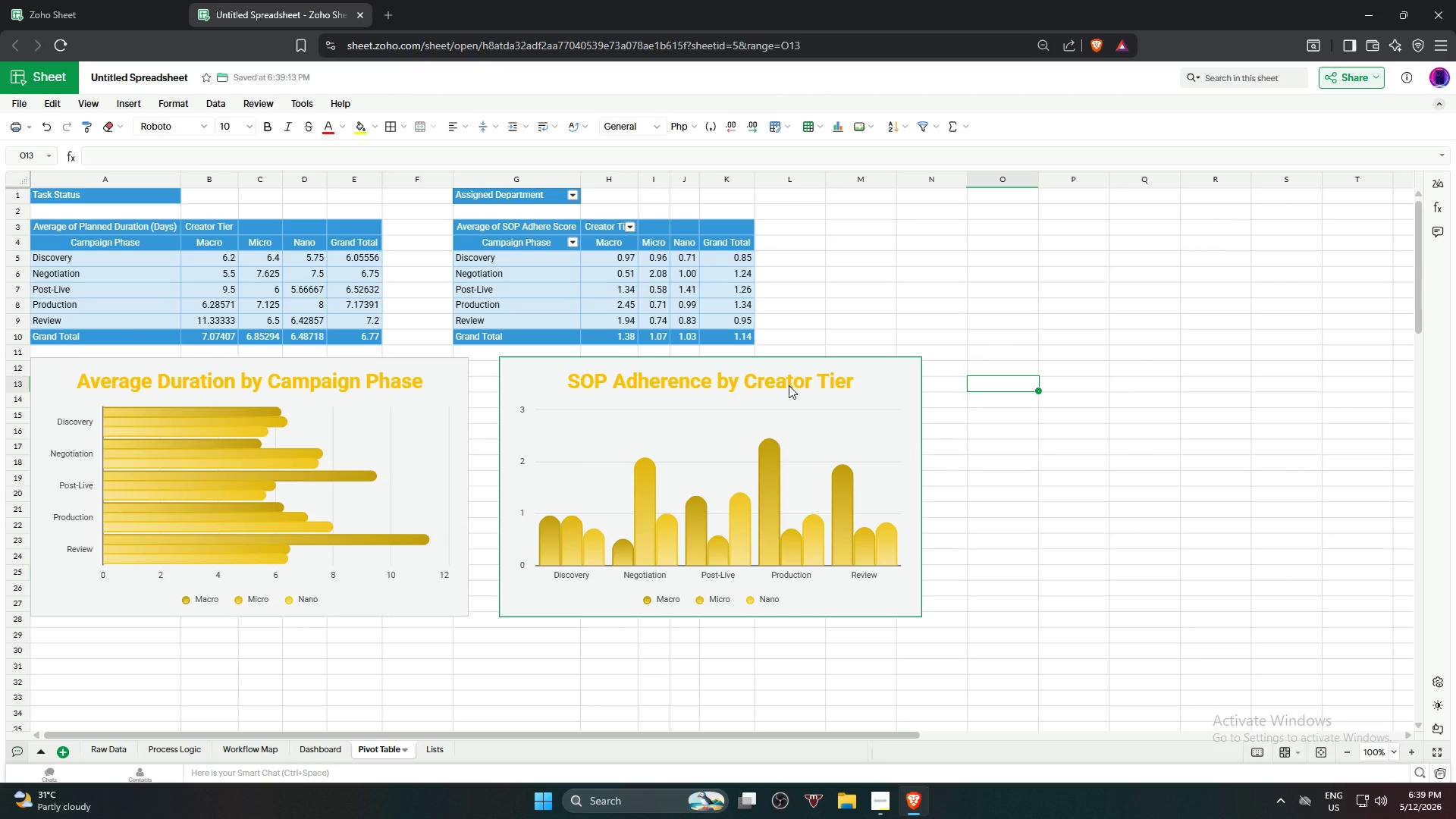 
key(Alt+AltLeft)
 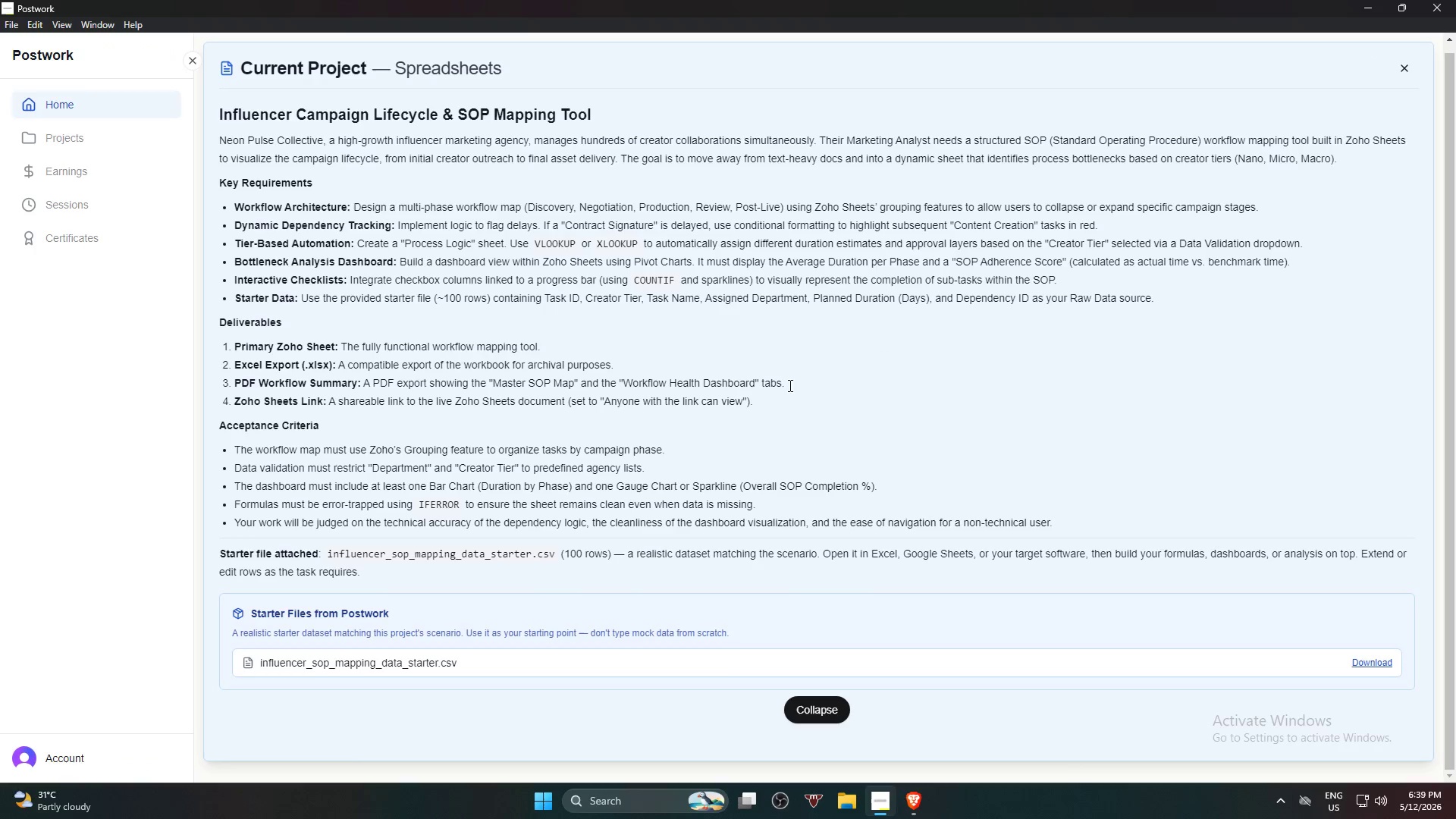 
key(Alt+Tab)